 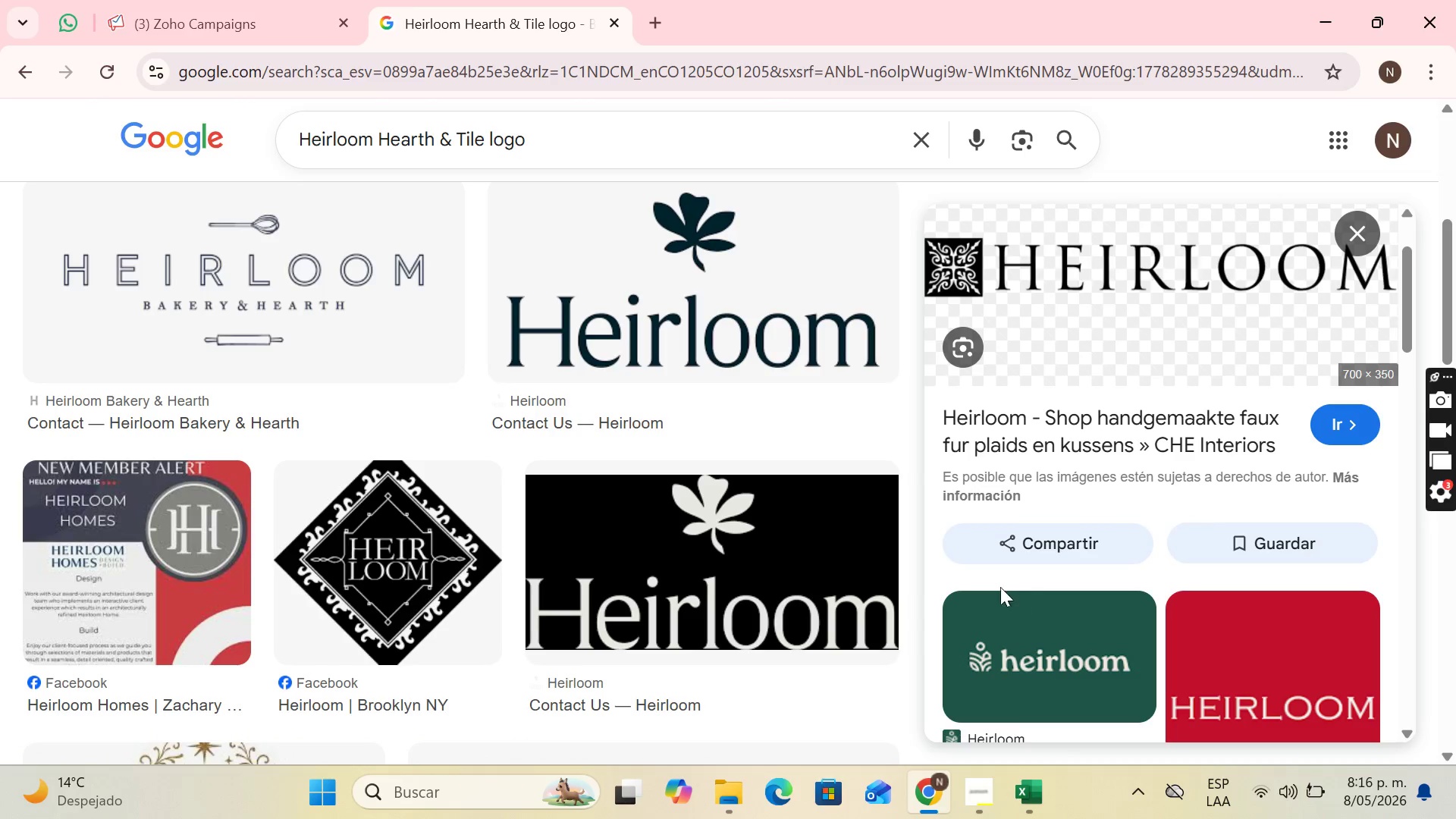 
key(Control+V)
 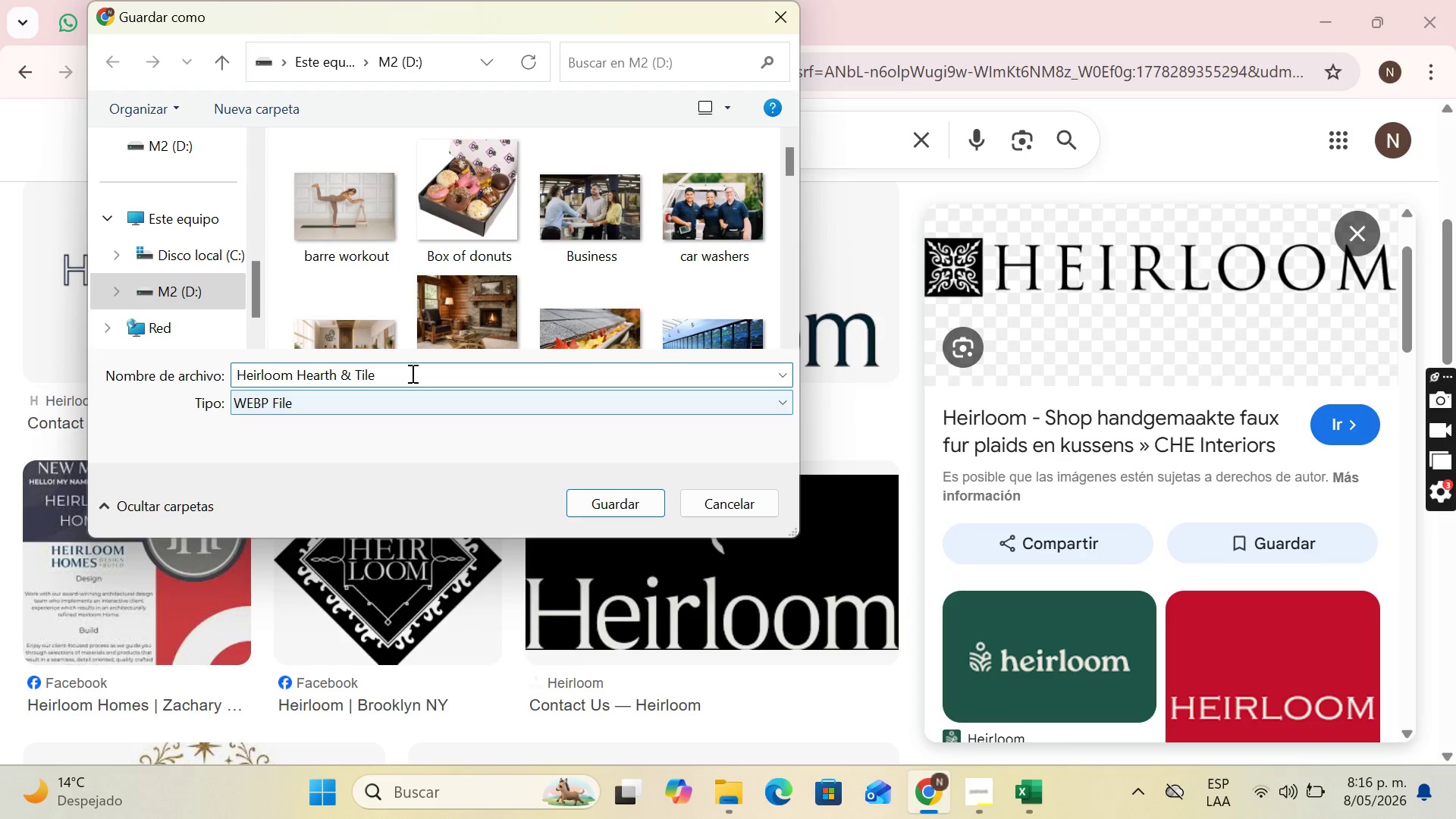 
left_click_drag(start_coordinate=[411, 373], to_coordinate=[379, 381])
 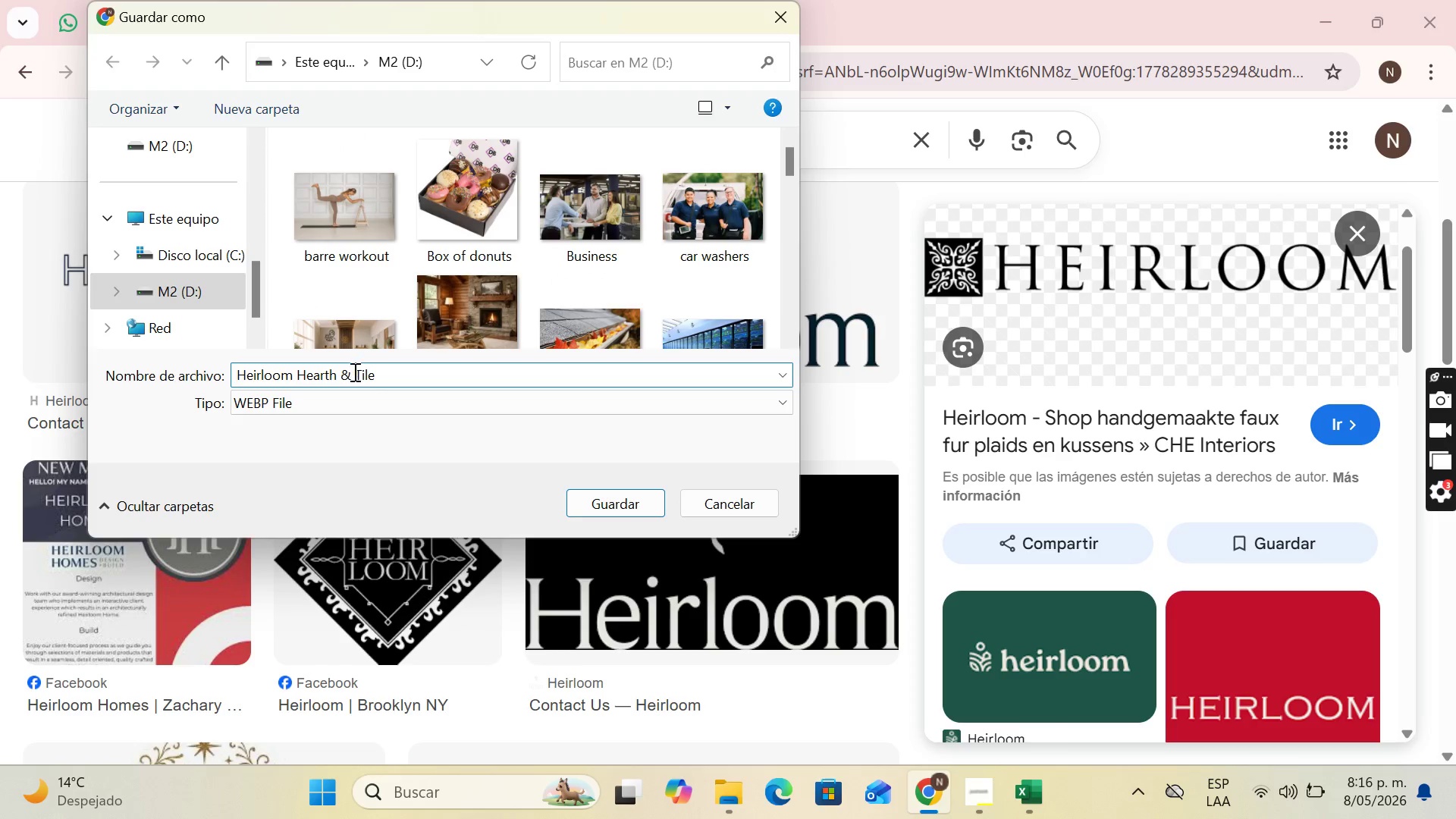 
double_click([353, 373])
 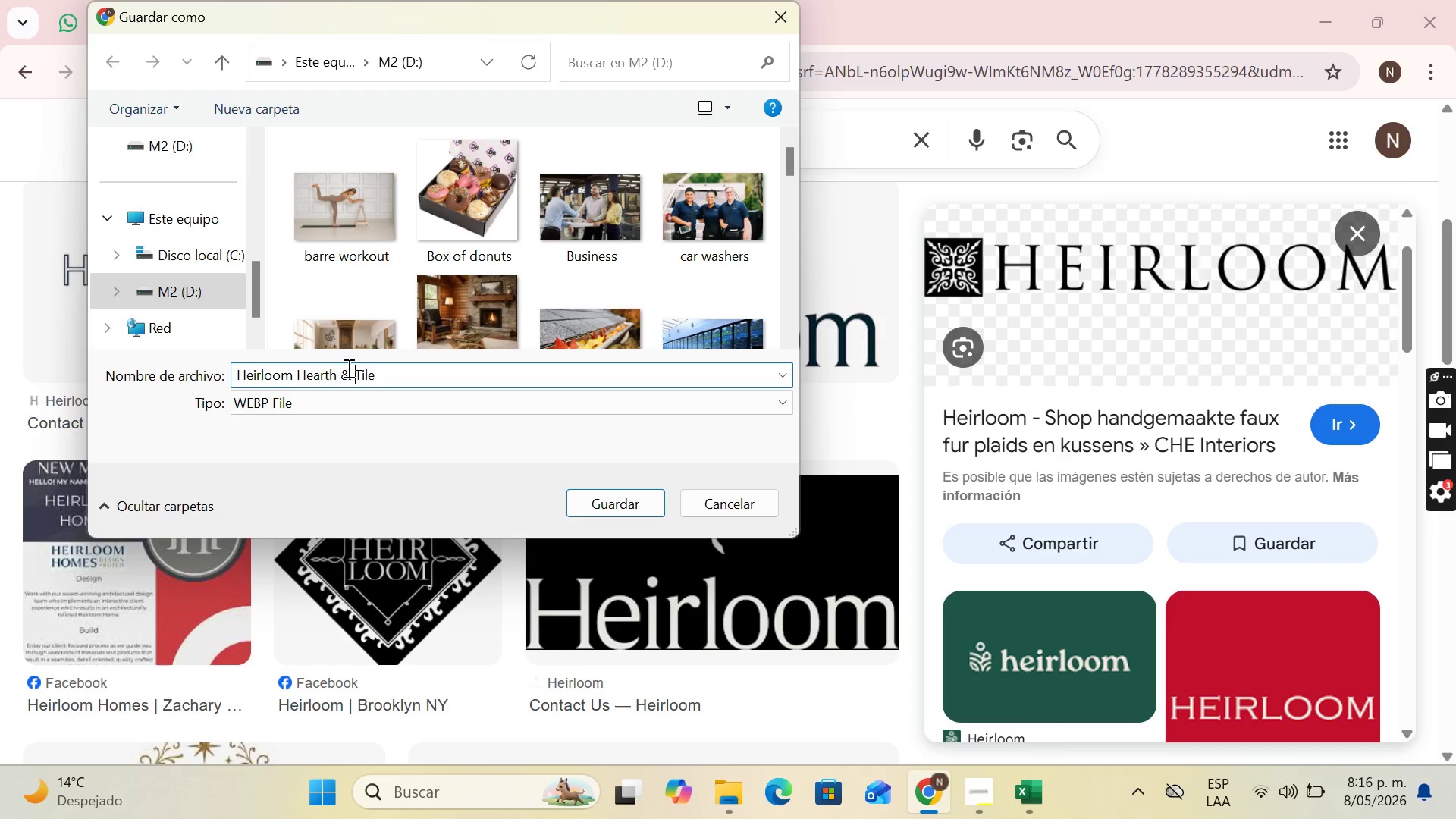 
key(ArrowLeft)
 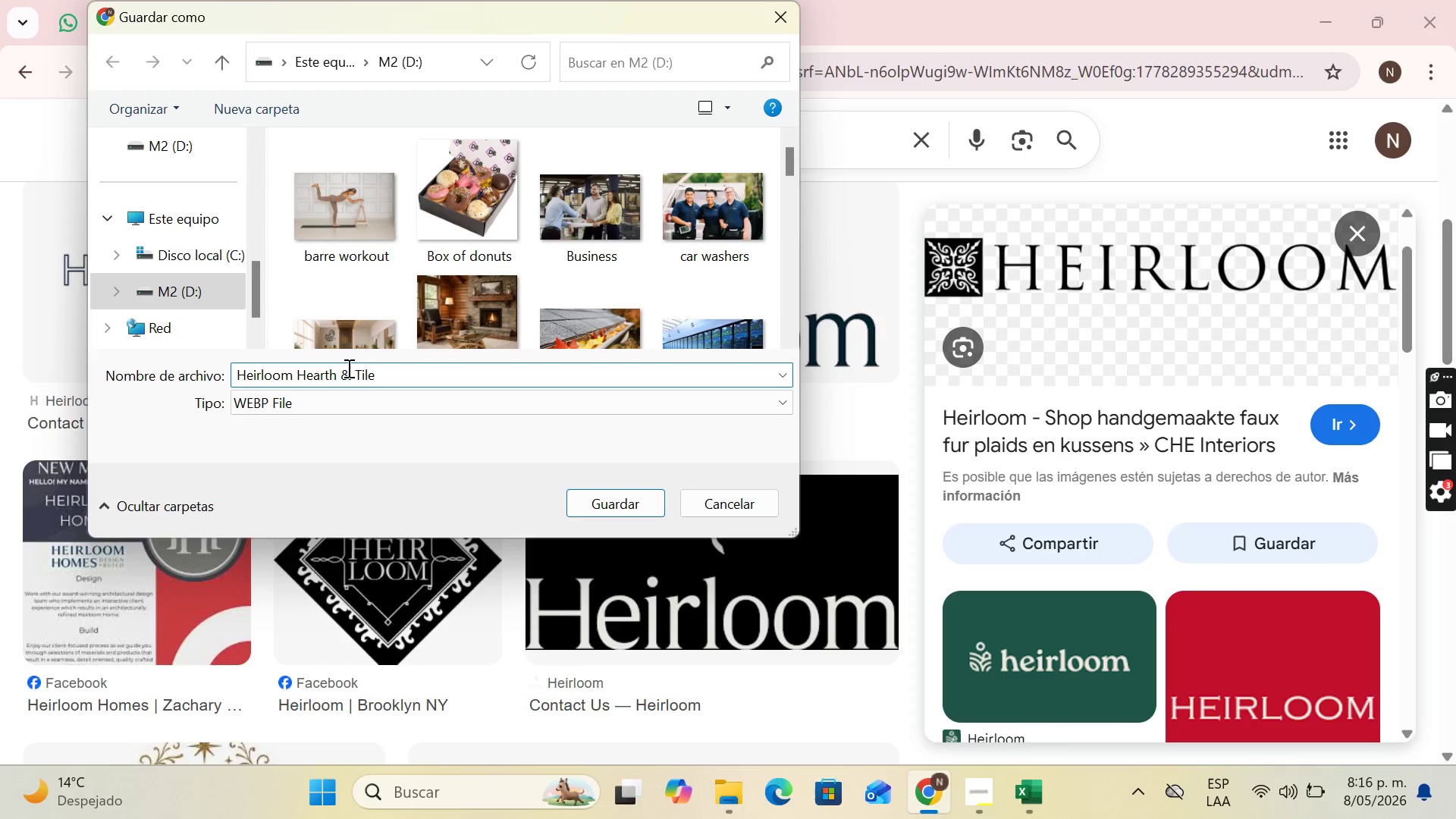 
key(Backspace)
type(and)
 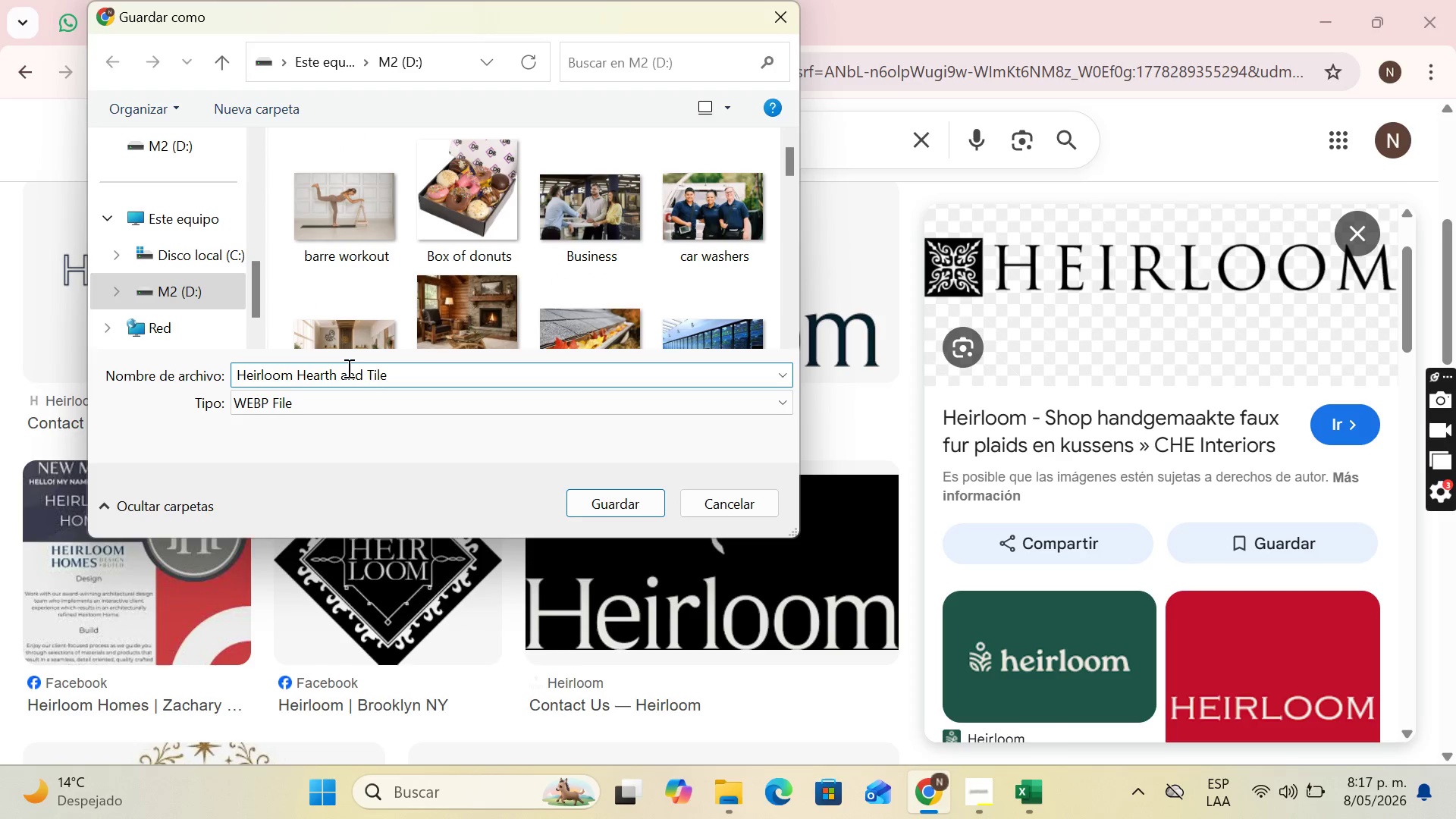 
key(ArrowRight)
 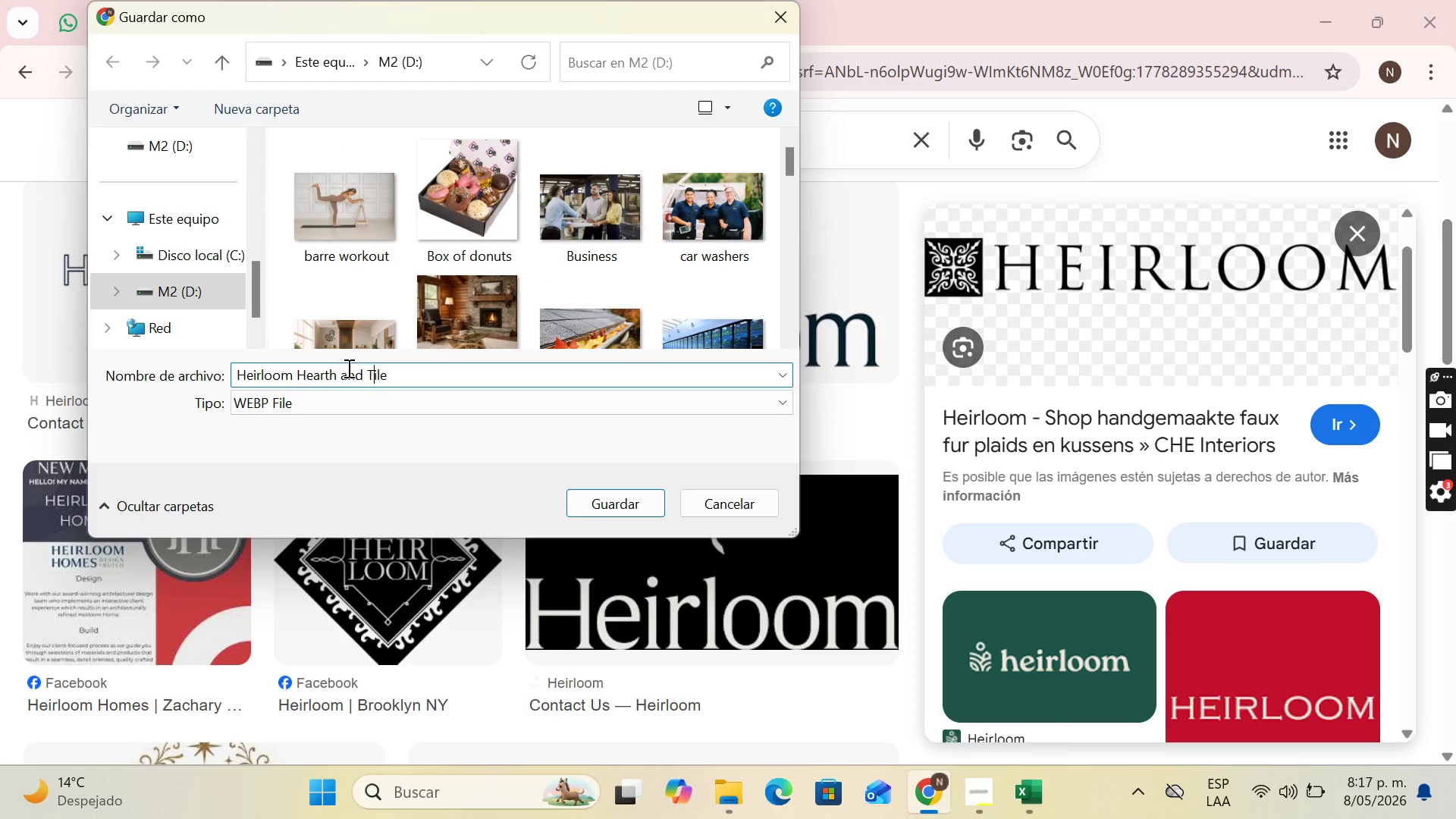 
key(ArrowRight)
 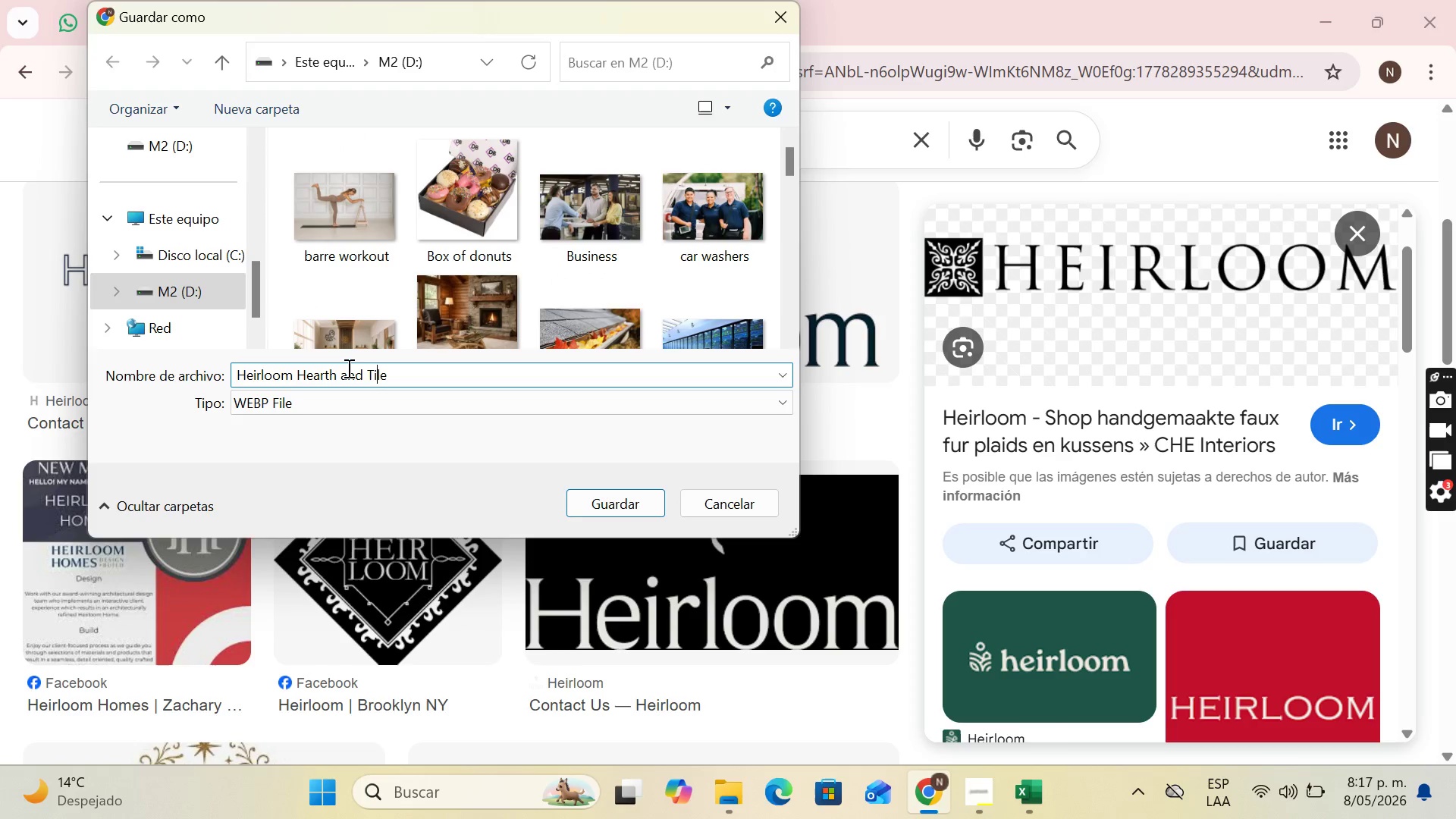 
key(ArrowRight)
 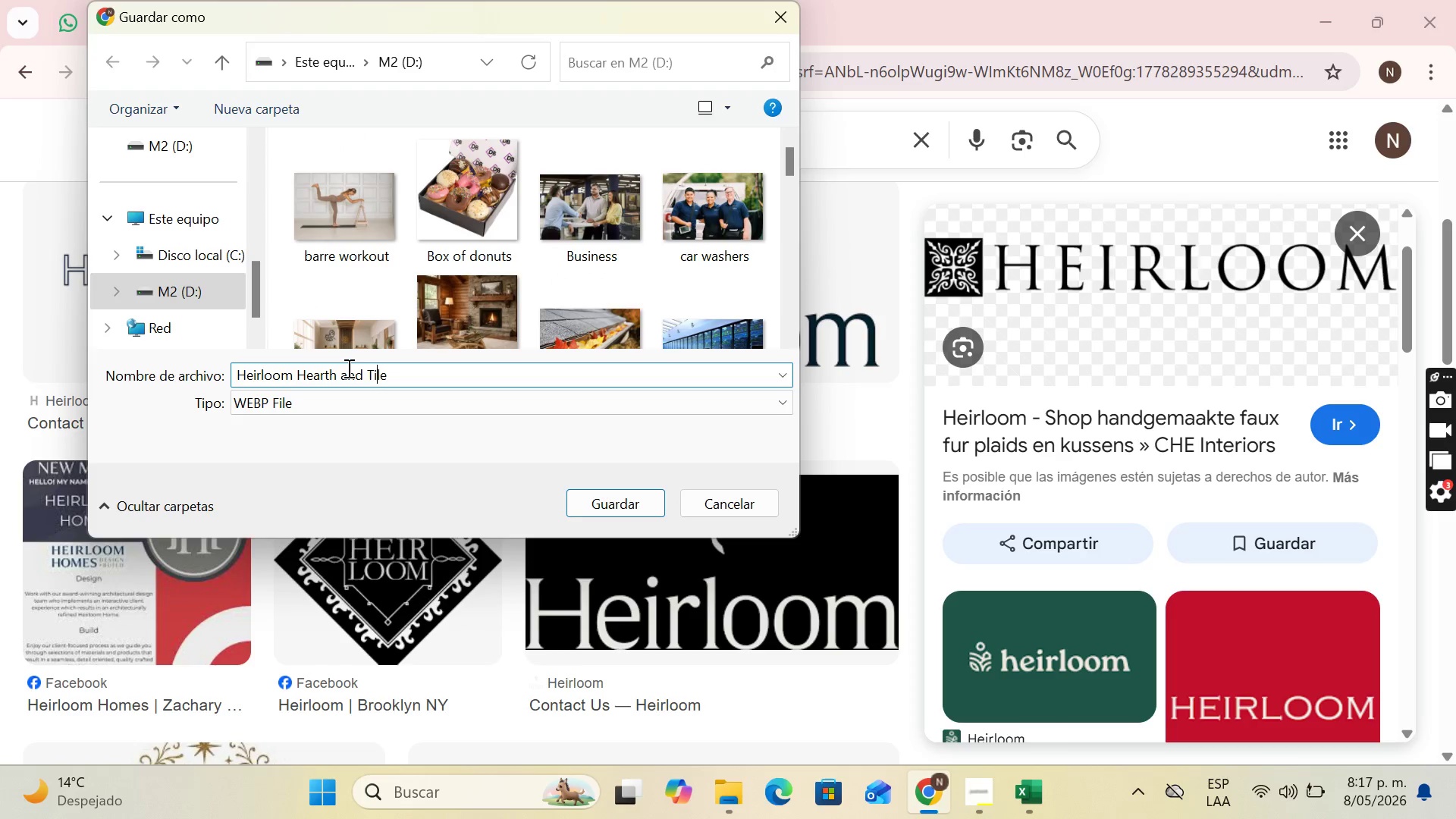 
key(ArrowRight)
 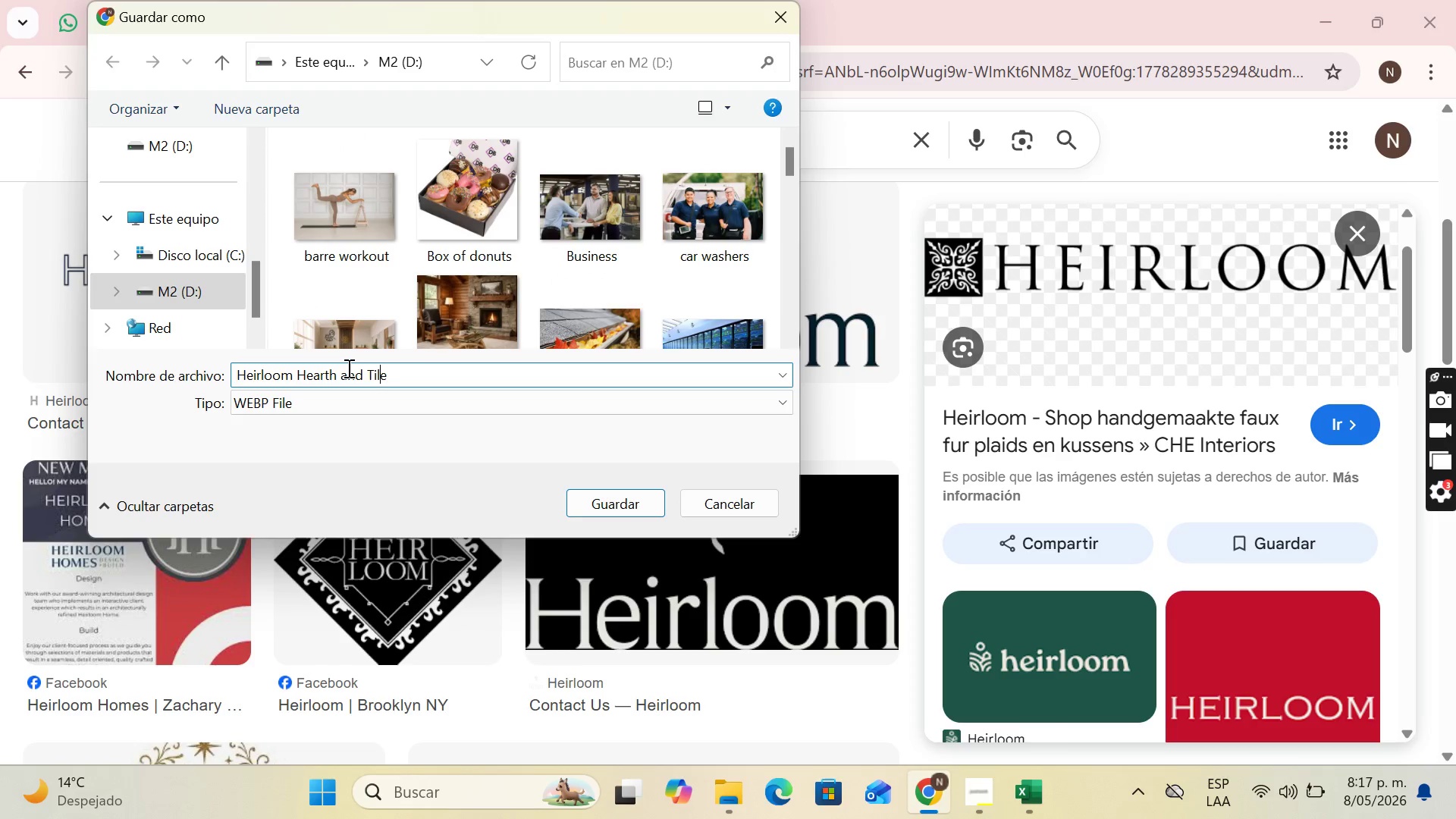 
key(ArrowRight)
 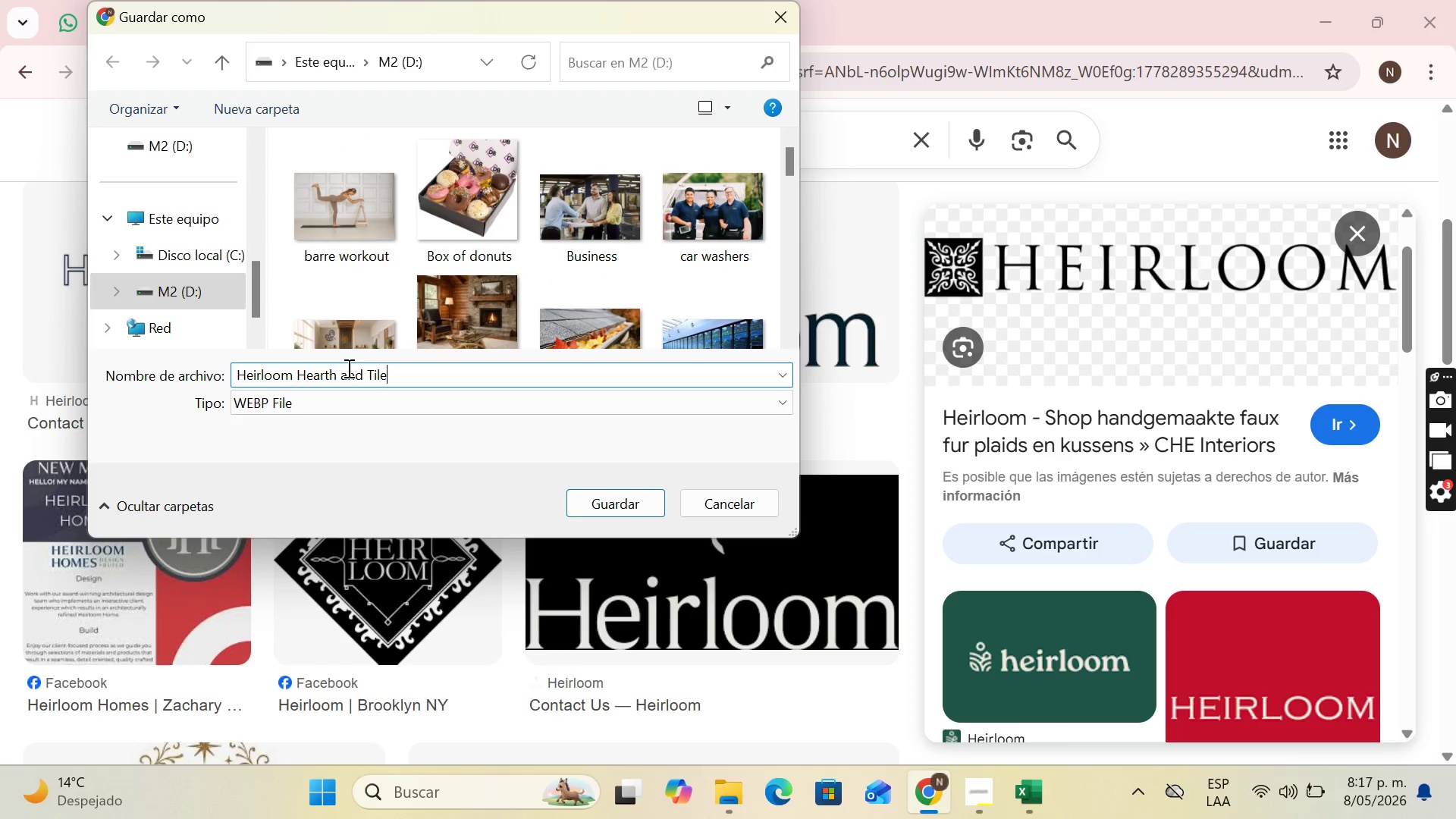 
key(ArrowRight)
 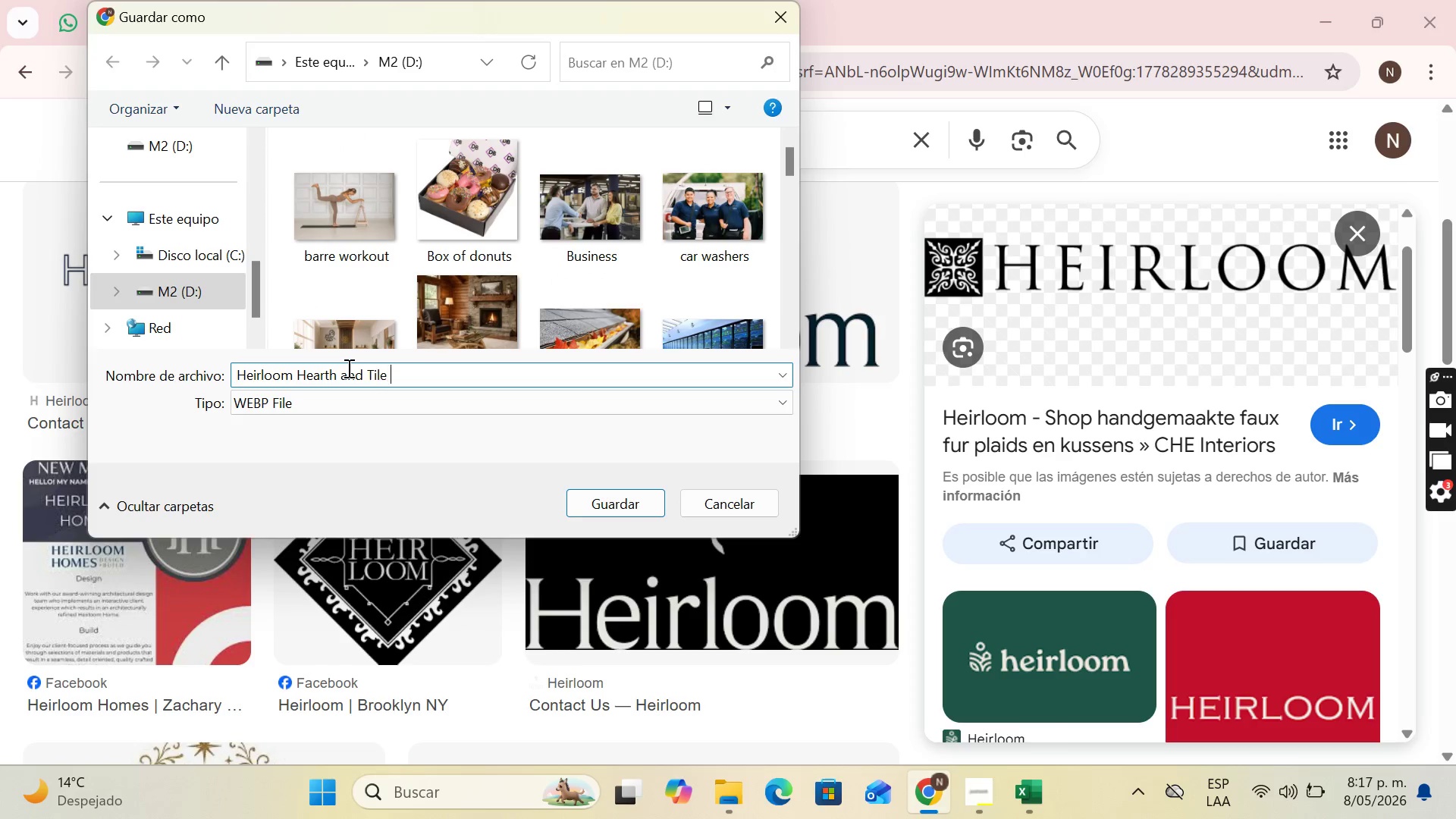 
type( logo)
 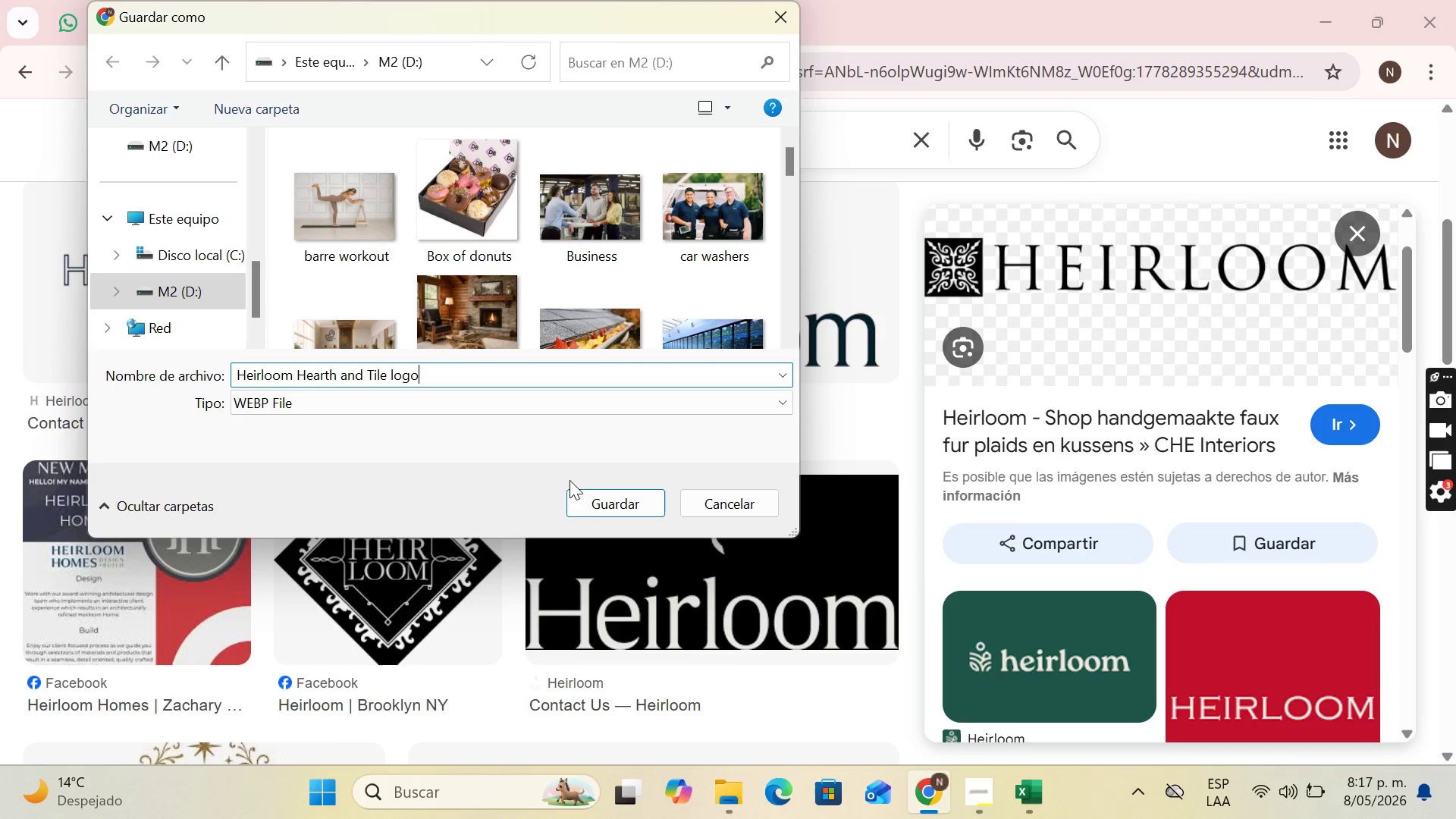 
left_click([597, 504])
 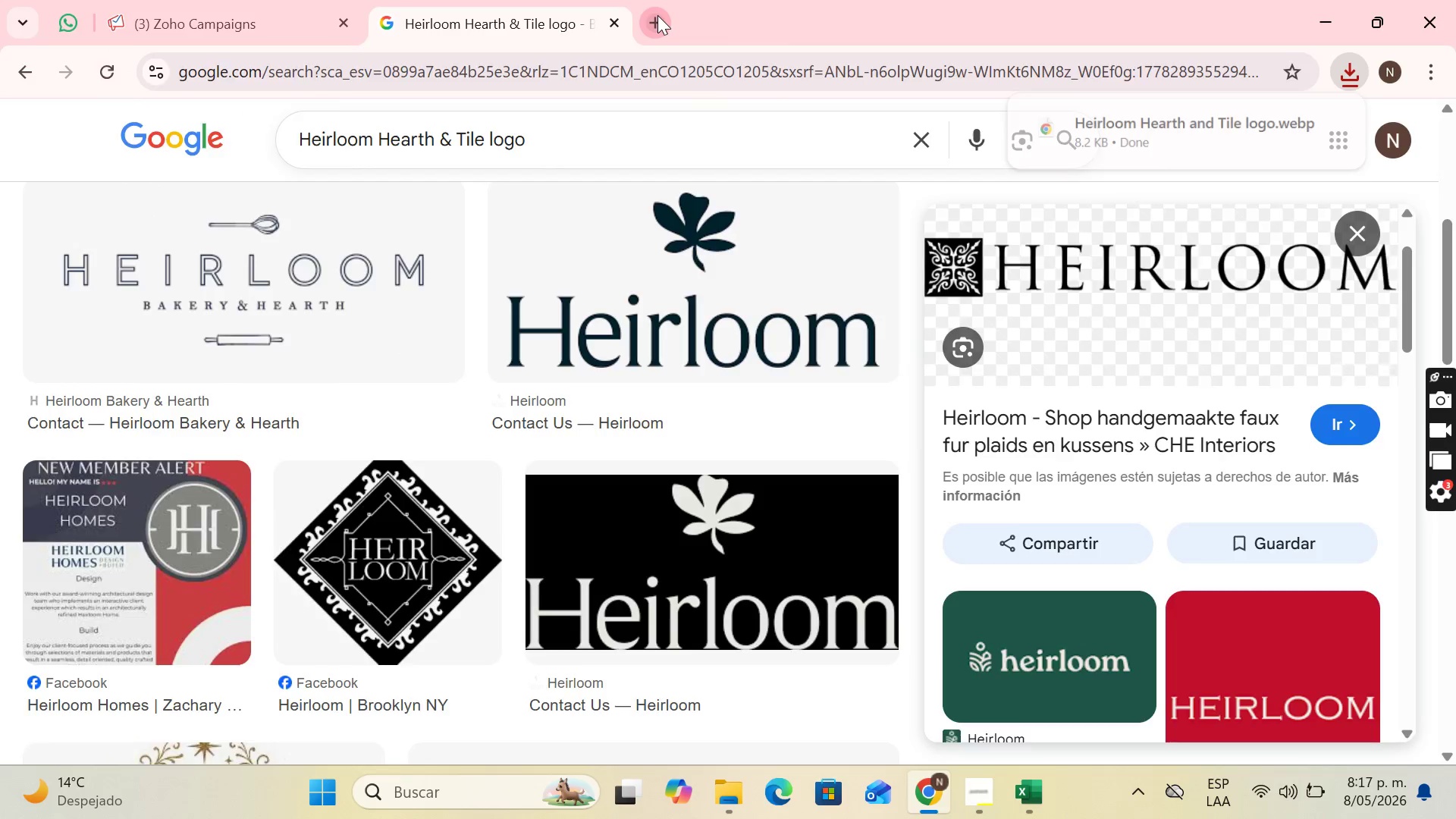 
left_click([659, 70])
 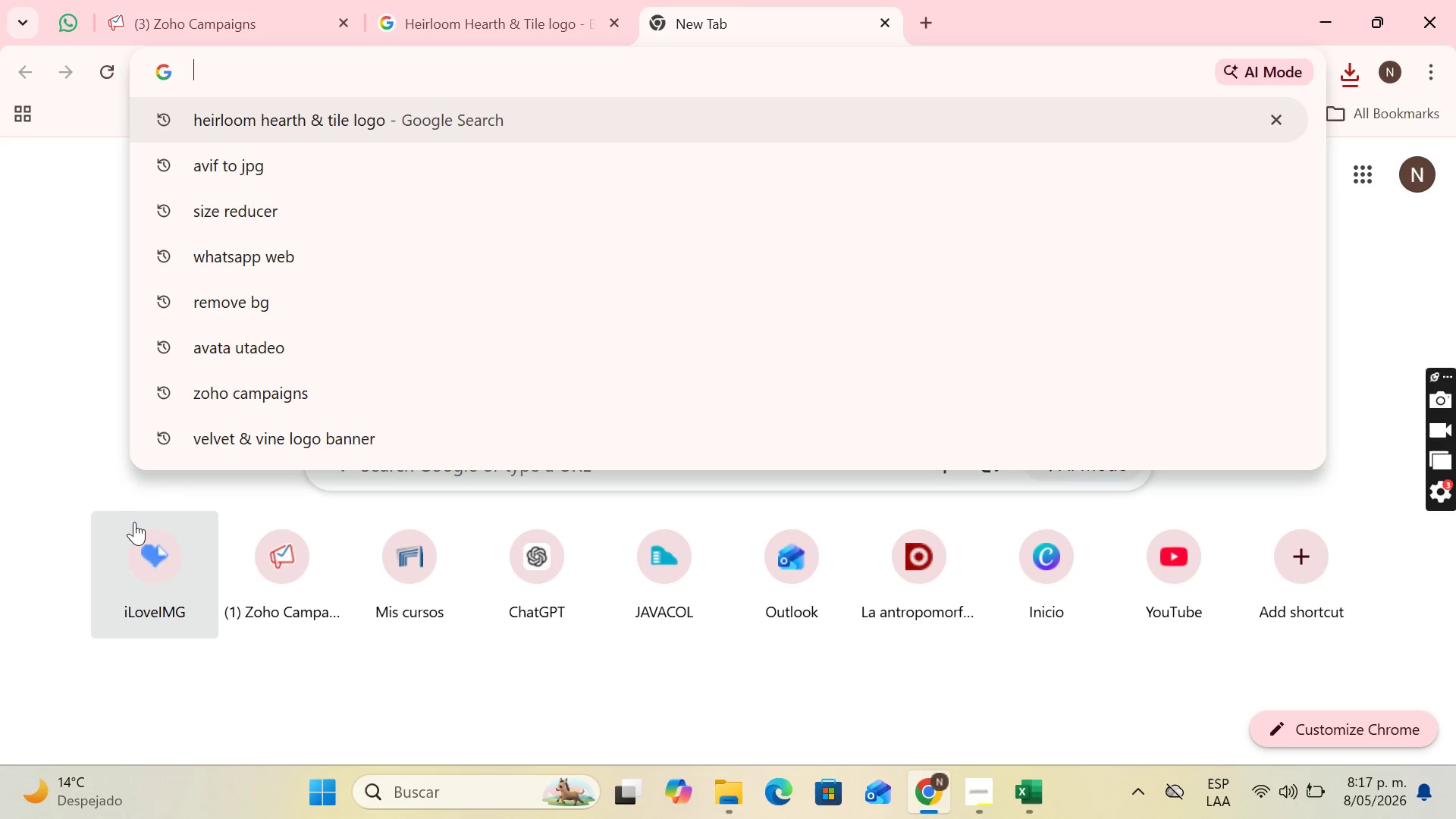 
left_click([159, 544])
 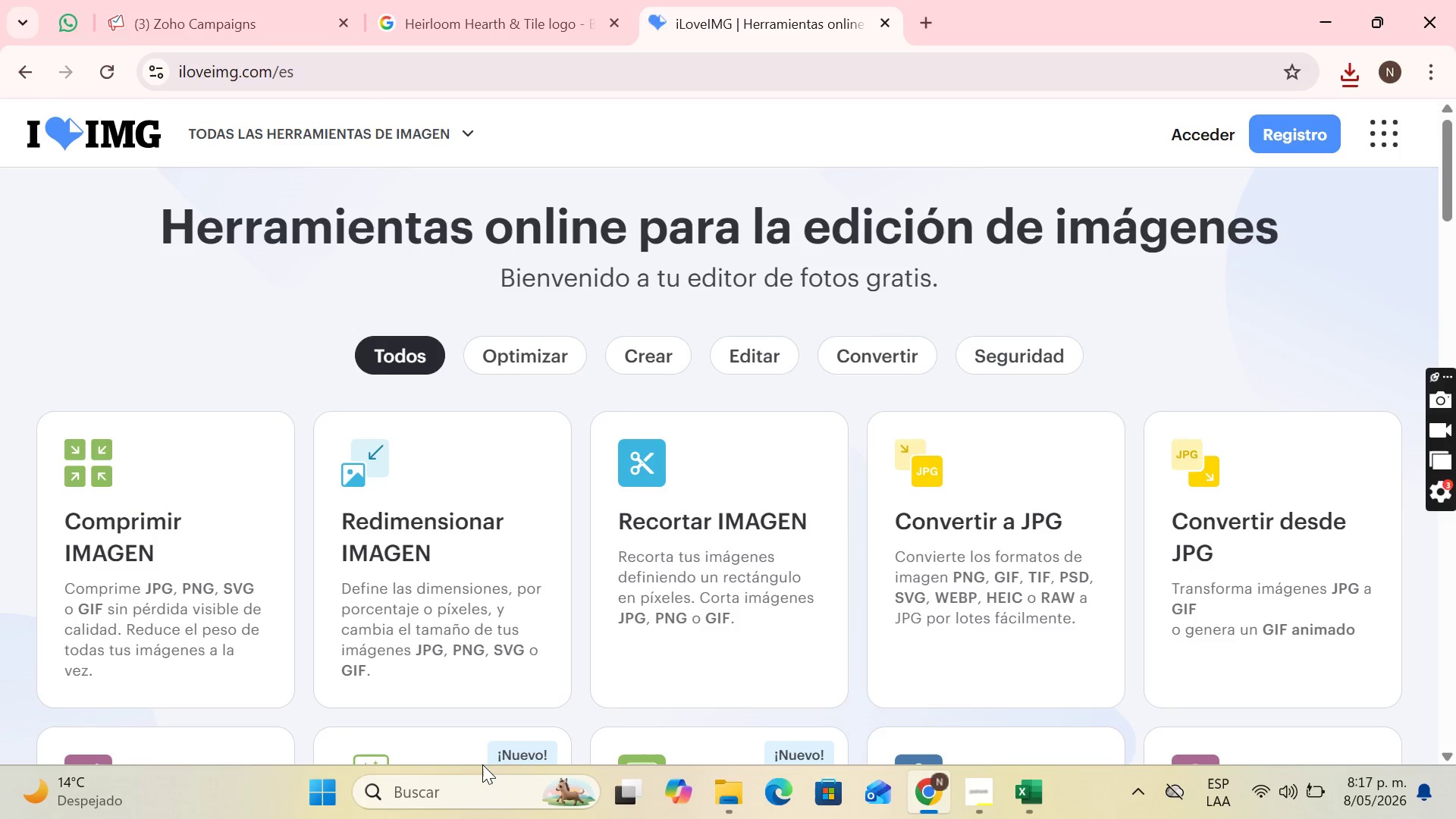 
wait(14.91)
 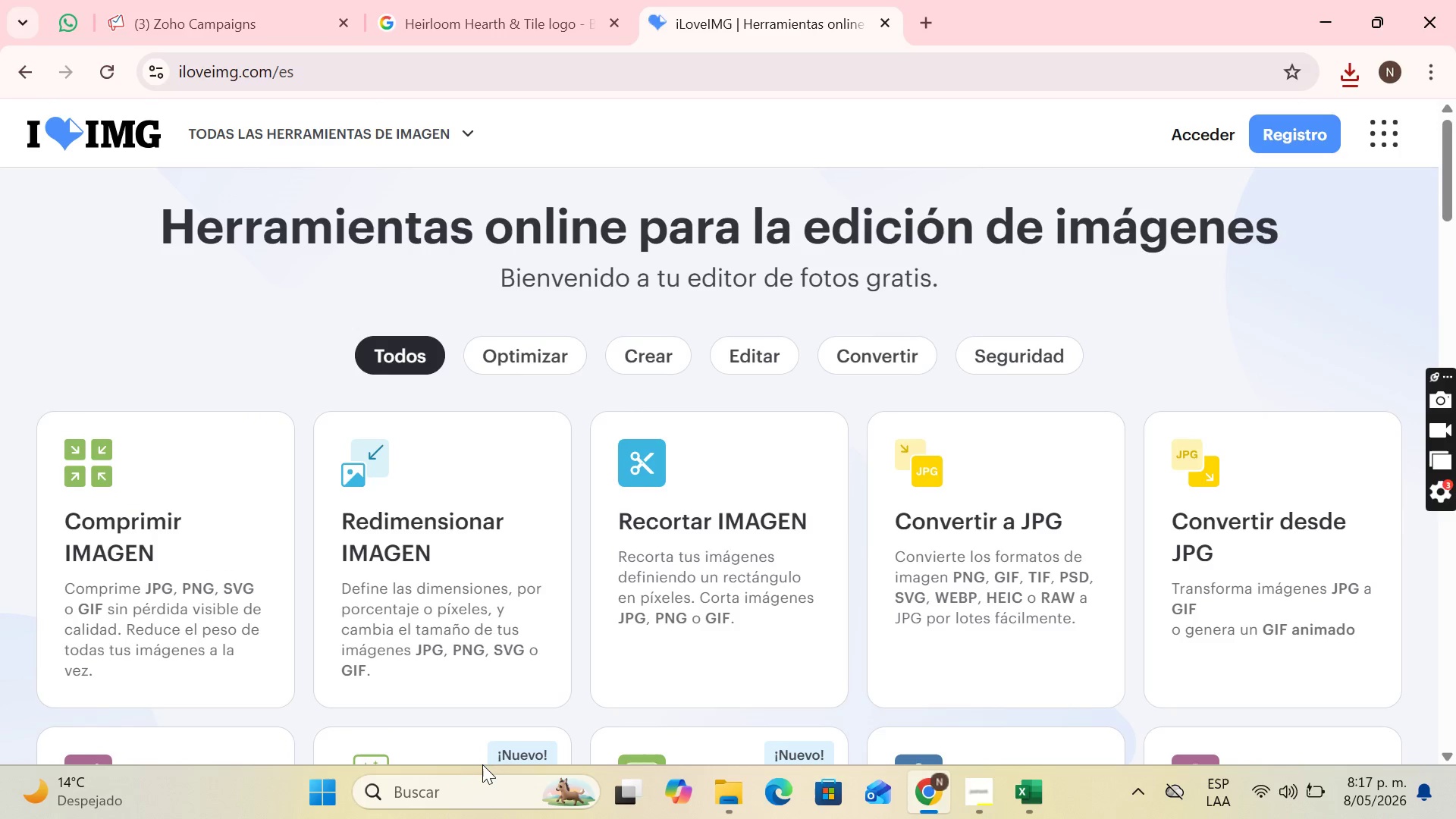 
left_click_drag(start_coordinate=[520, 787], to_coordinate=[573, 818])
 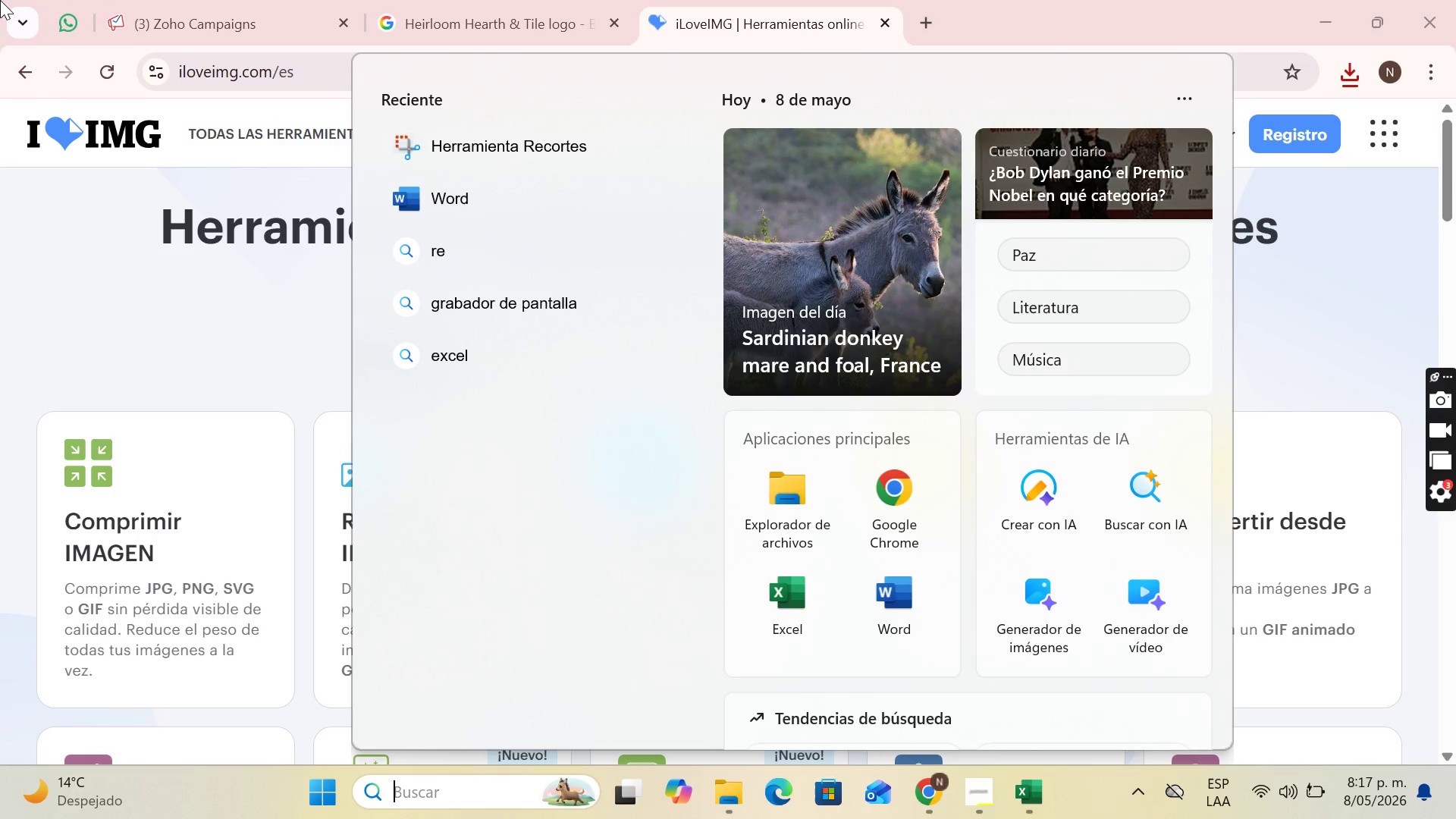 
wait(10.72)
 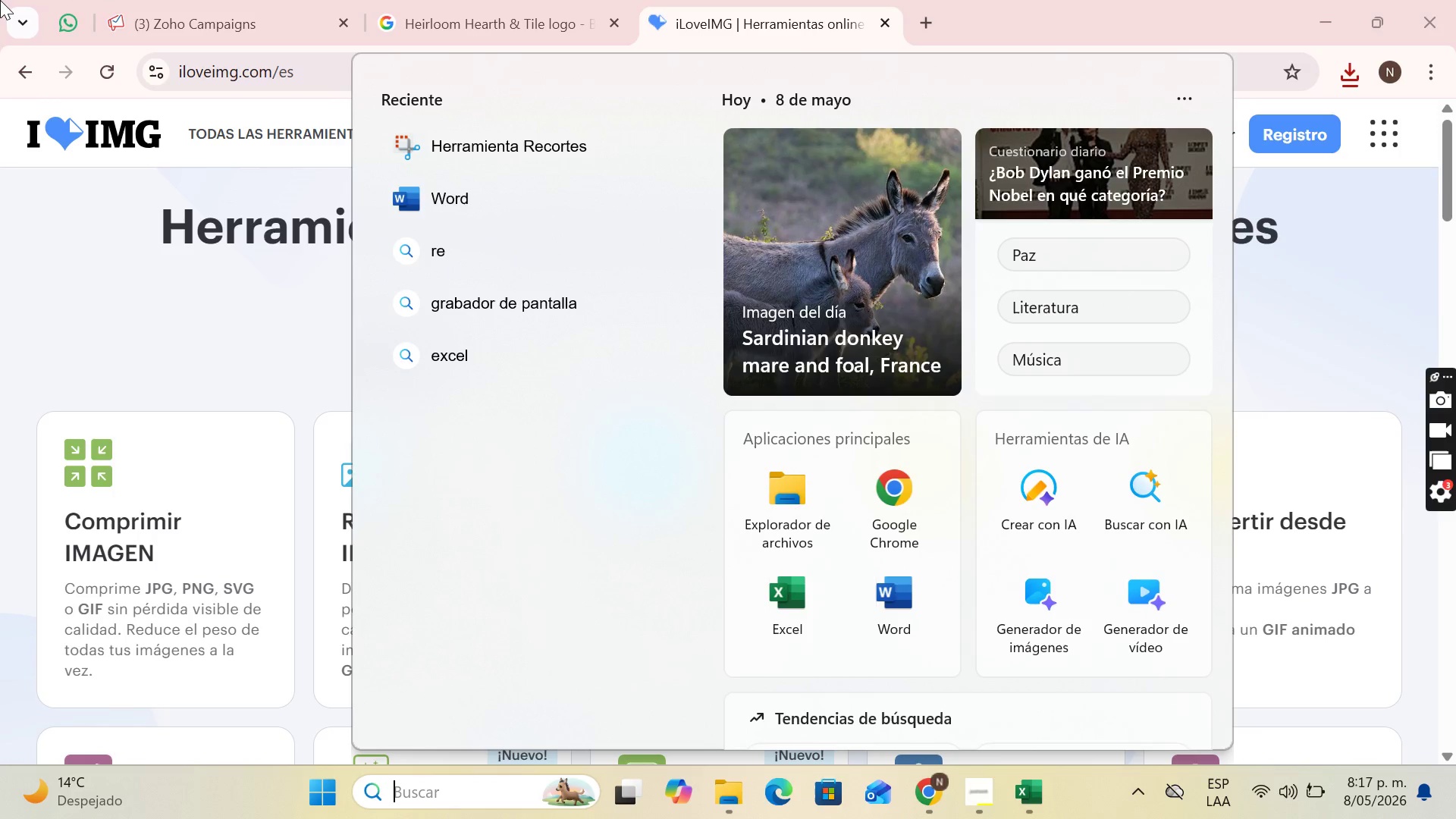 
left_click([1352, 75])
 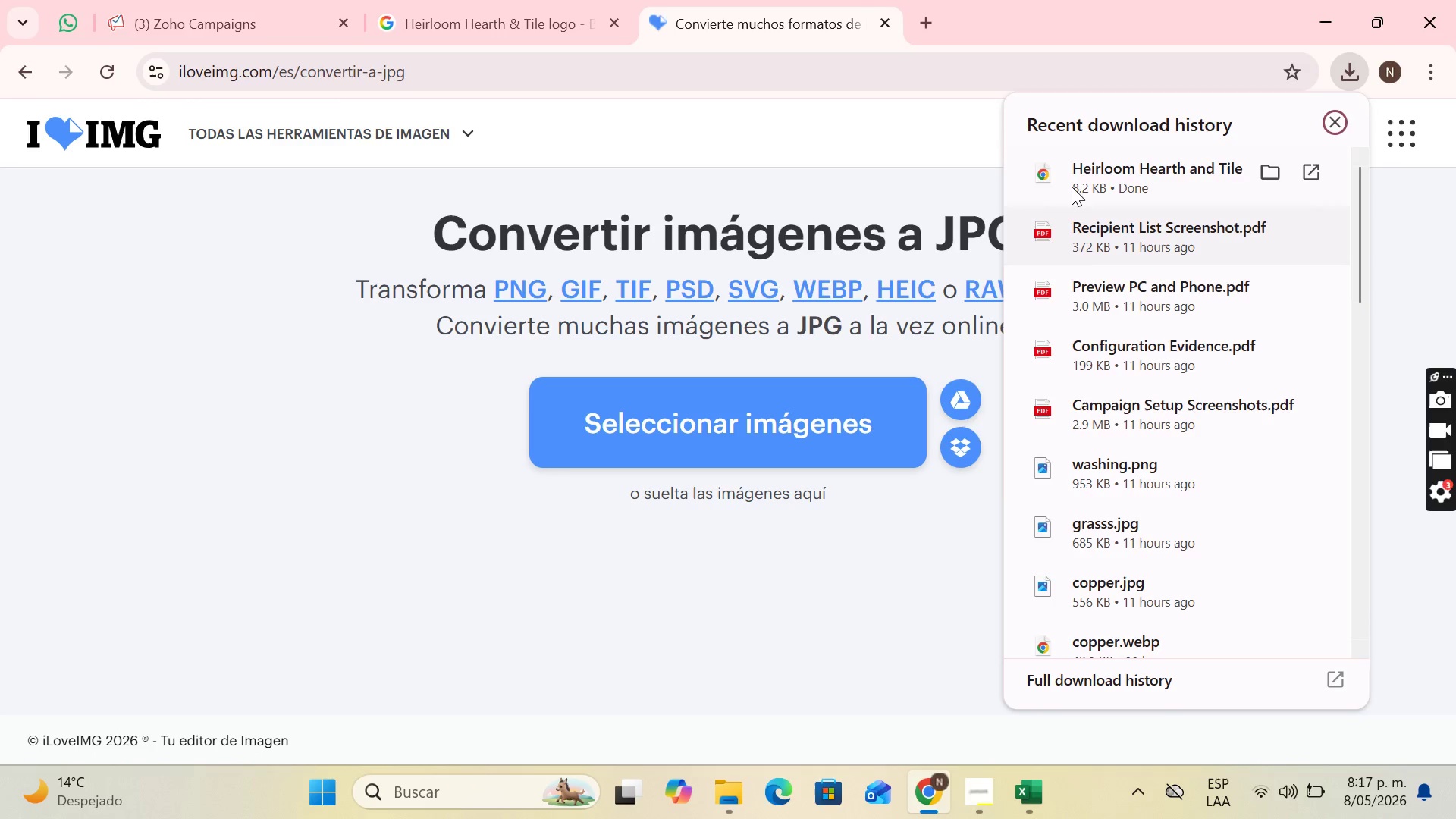 
left_click_drag(start_coordinate=[1072, 187], to_coordinate=[751, 434])
 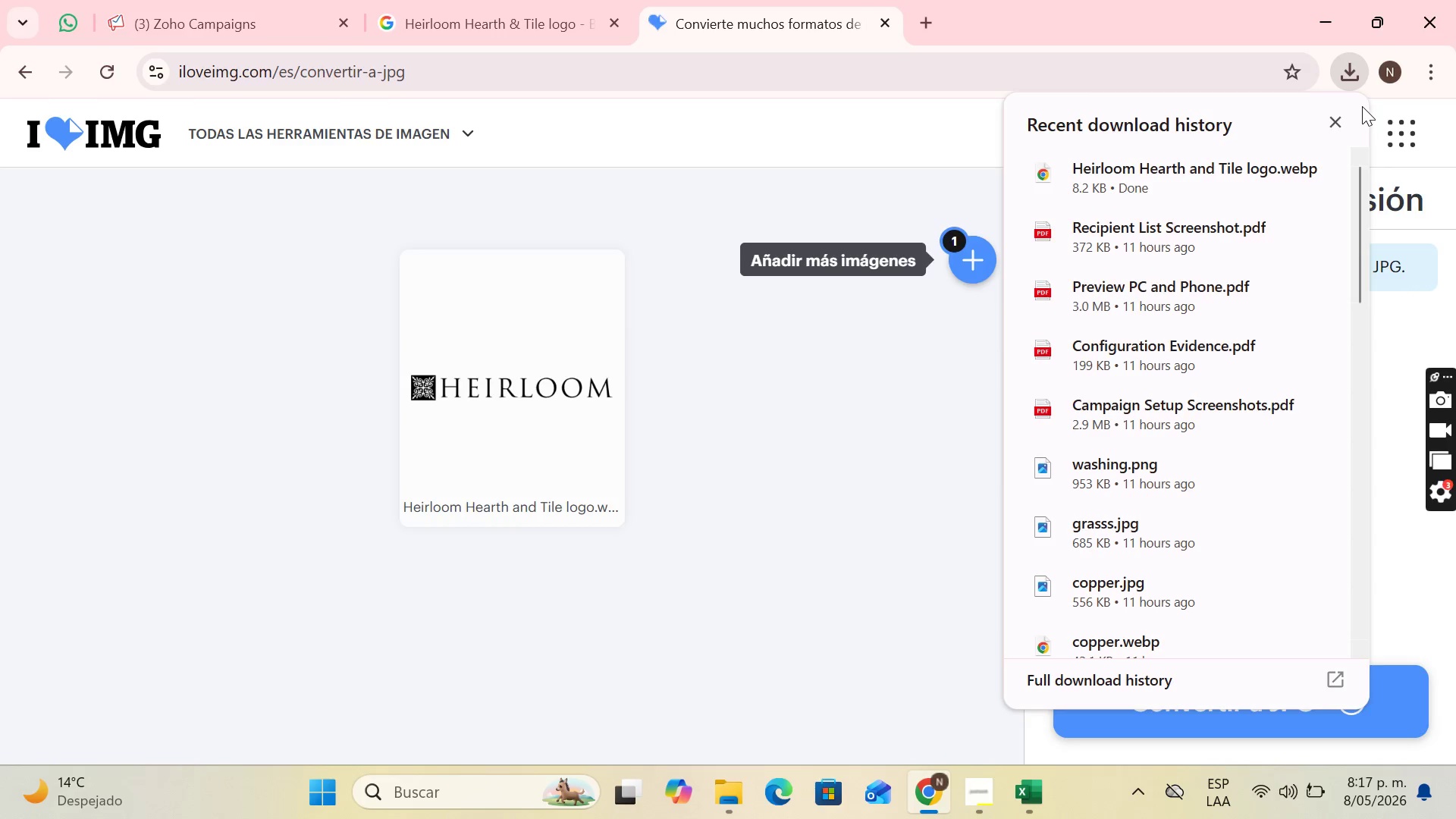 
left_click([1336, 125])
 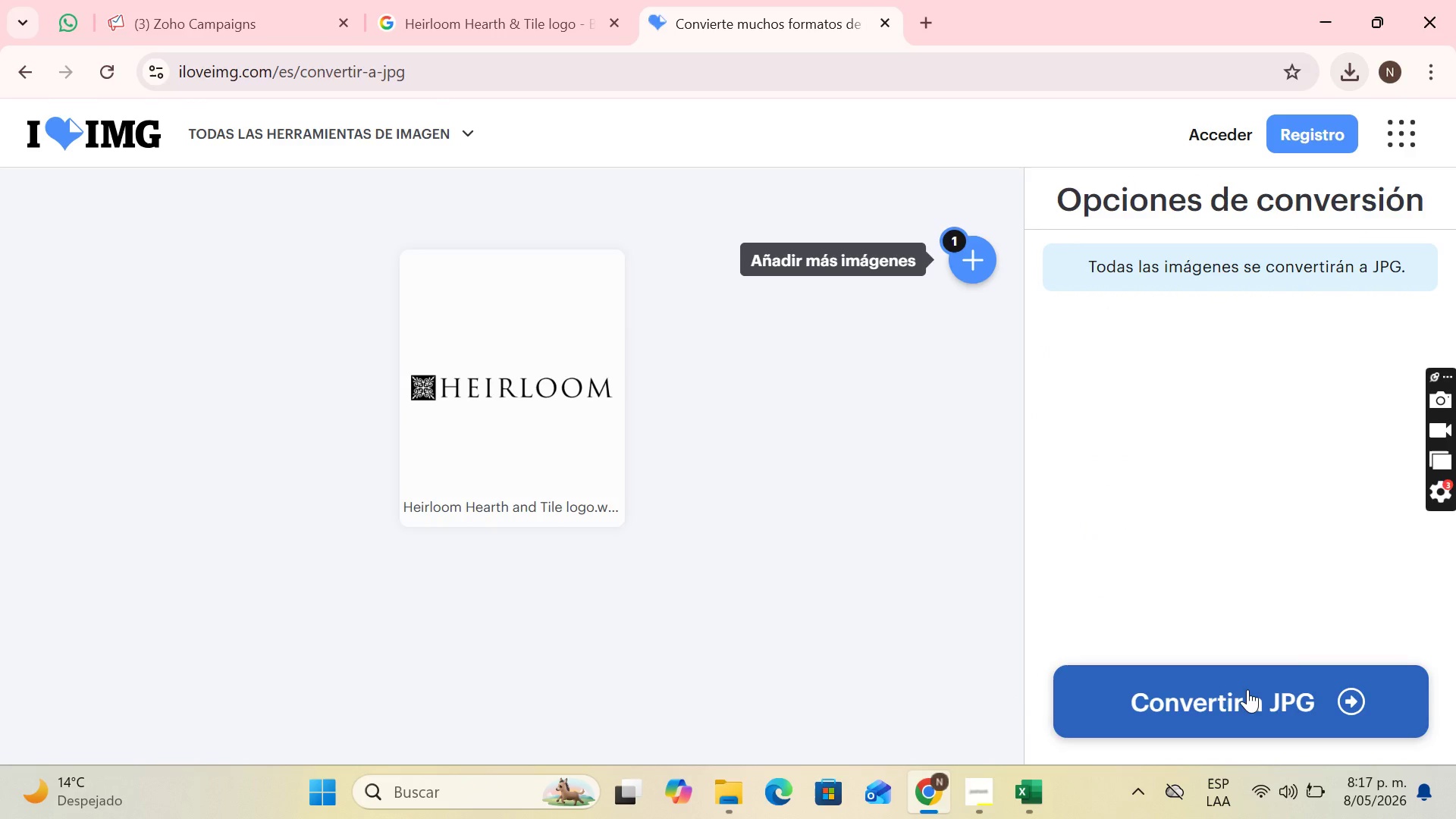 
left_click([1247, 689])
 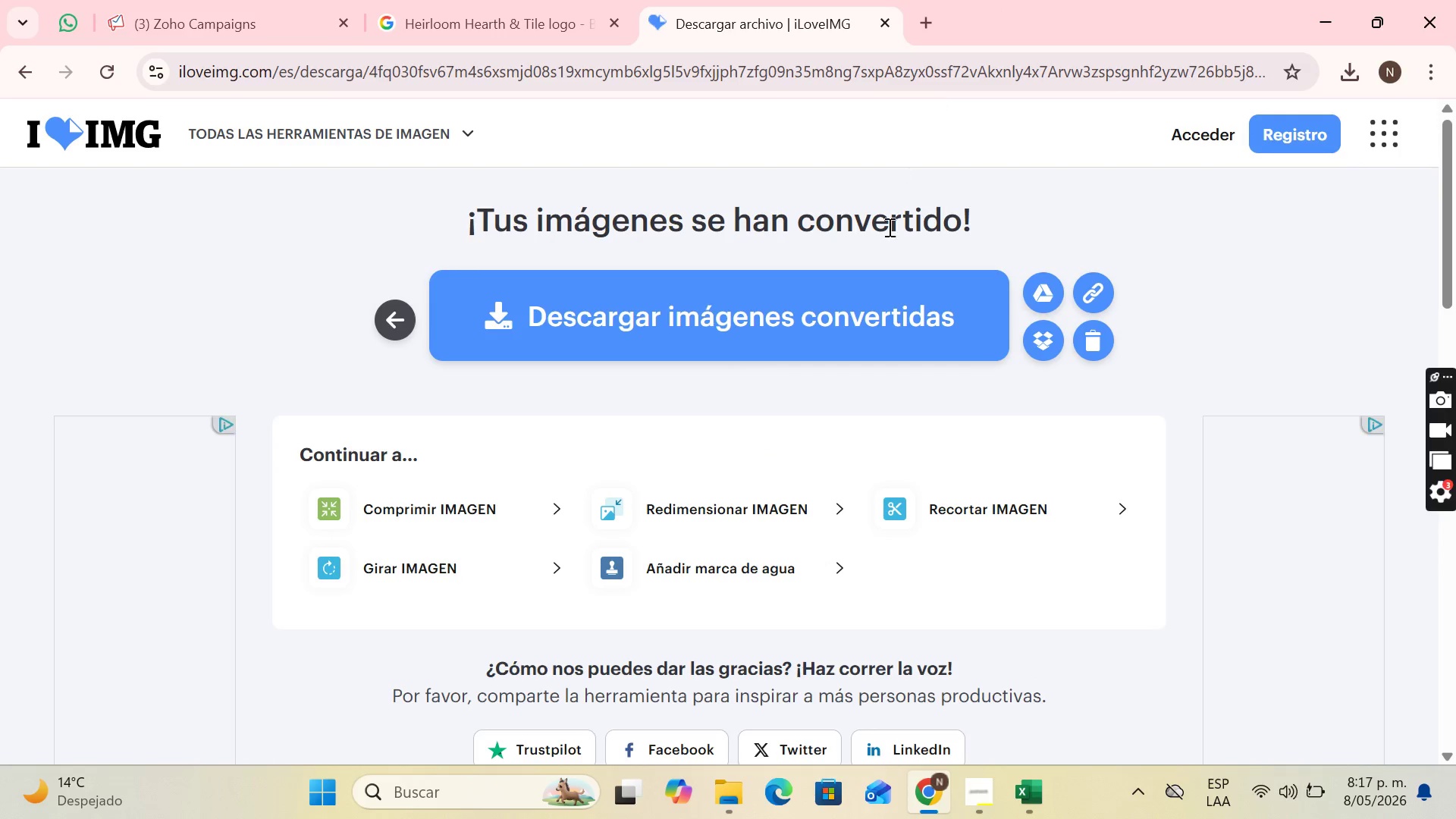 
left_click([851, 337])
 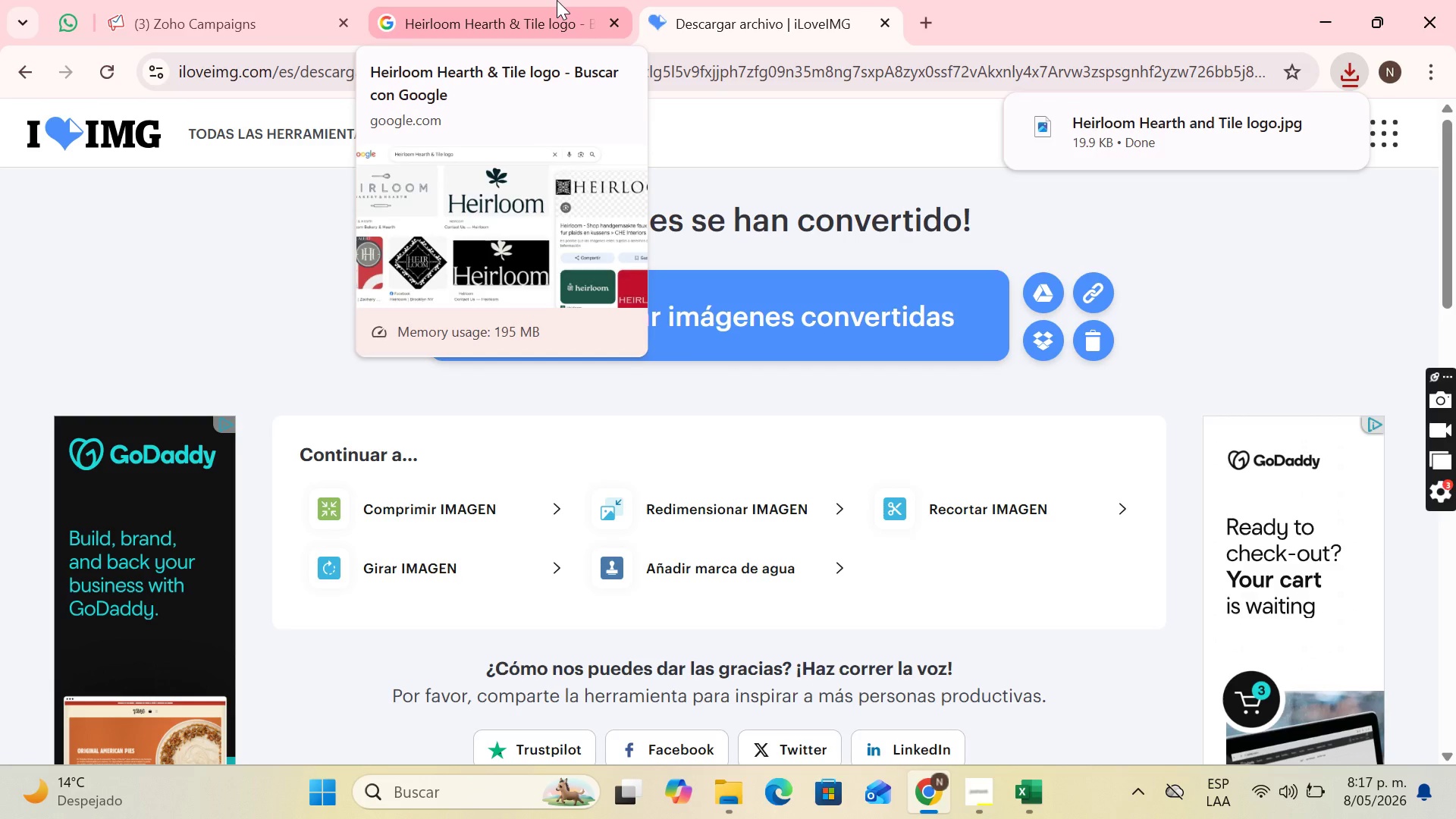 
wait(5.58)
 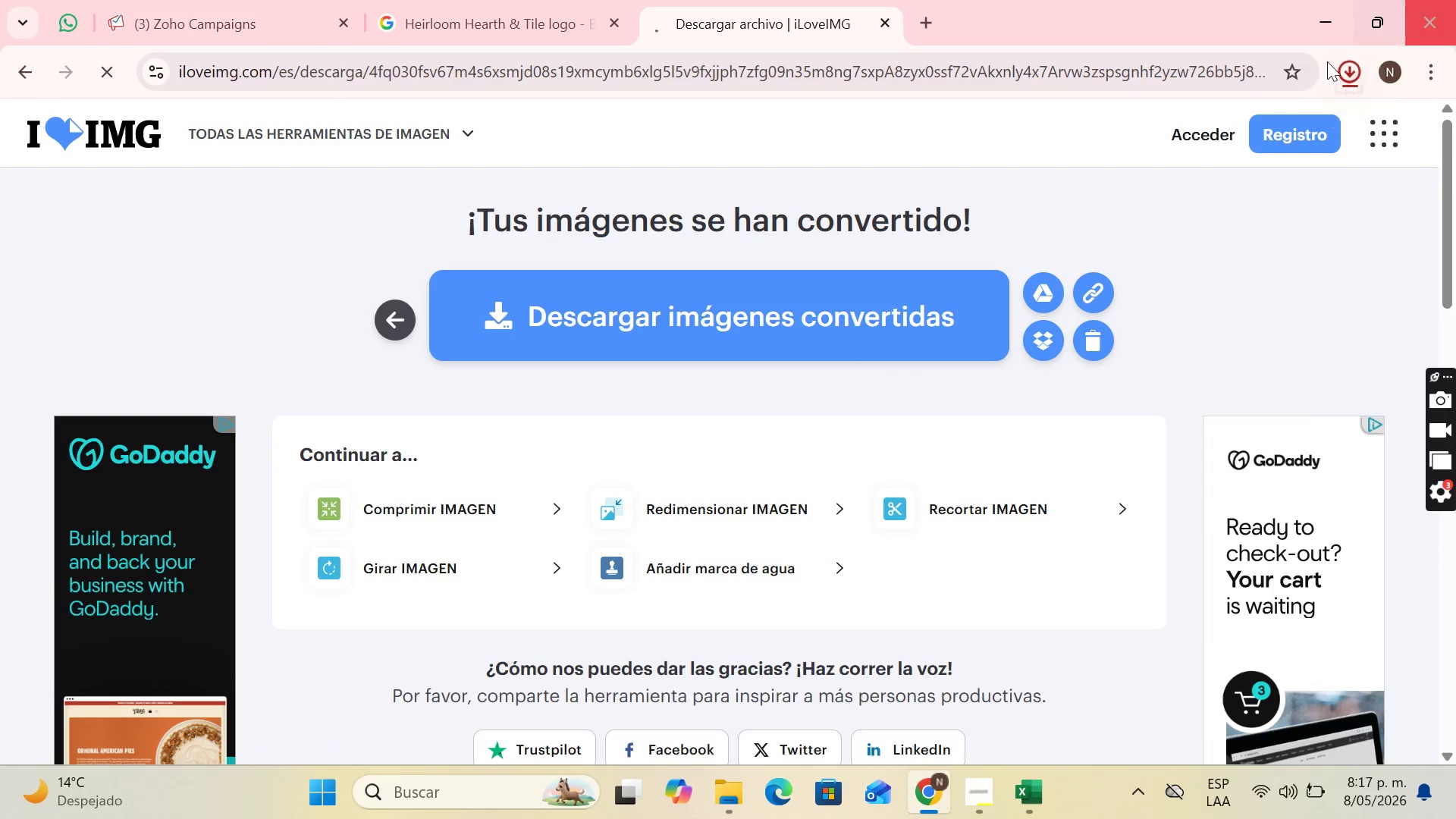 
left_click([554, 2])
 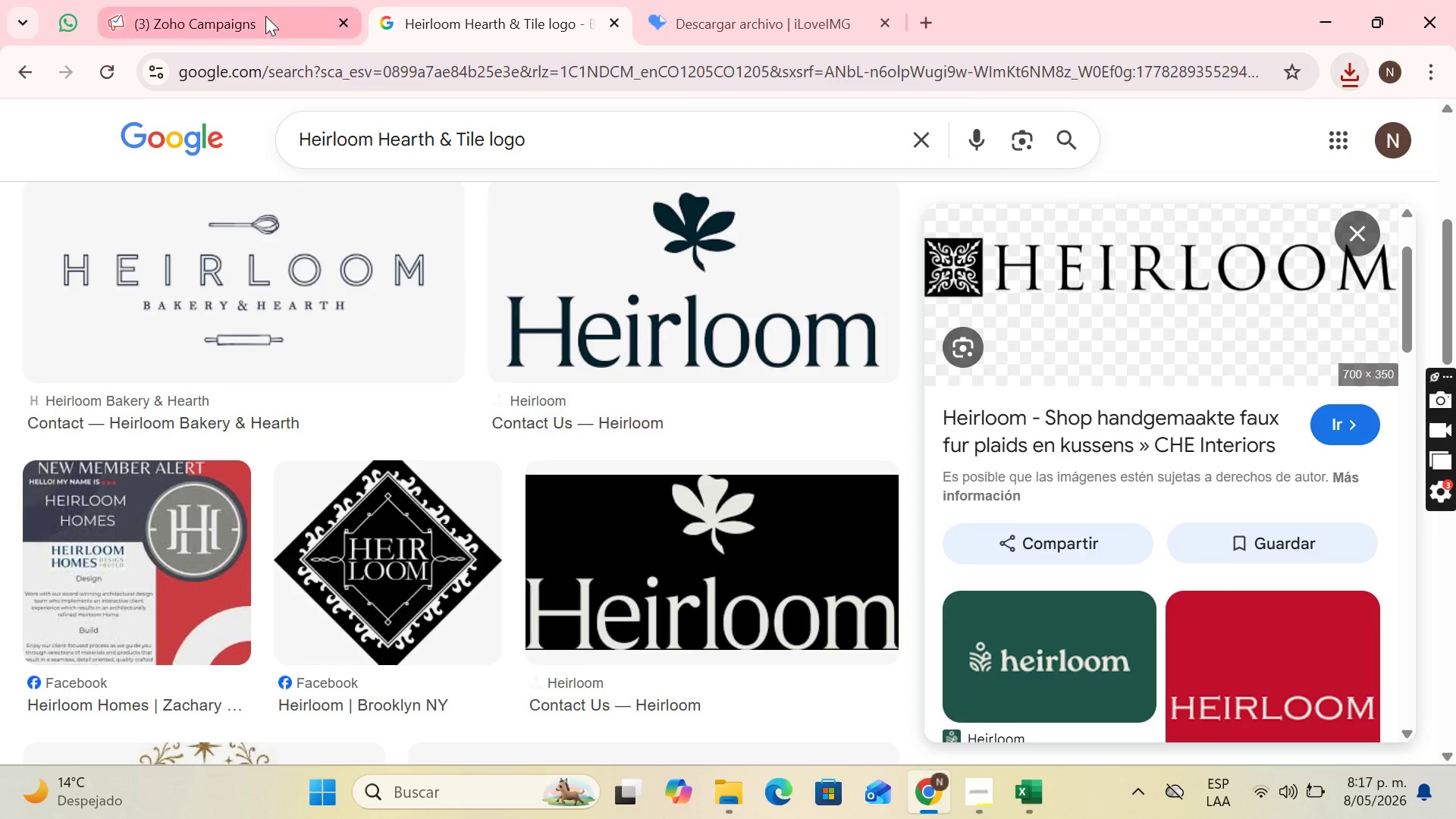 
left_click([265, 16])
 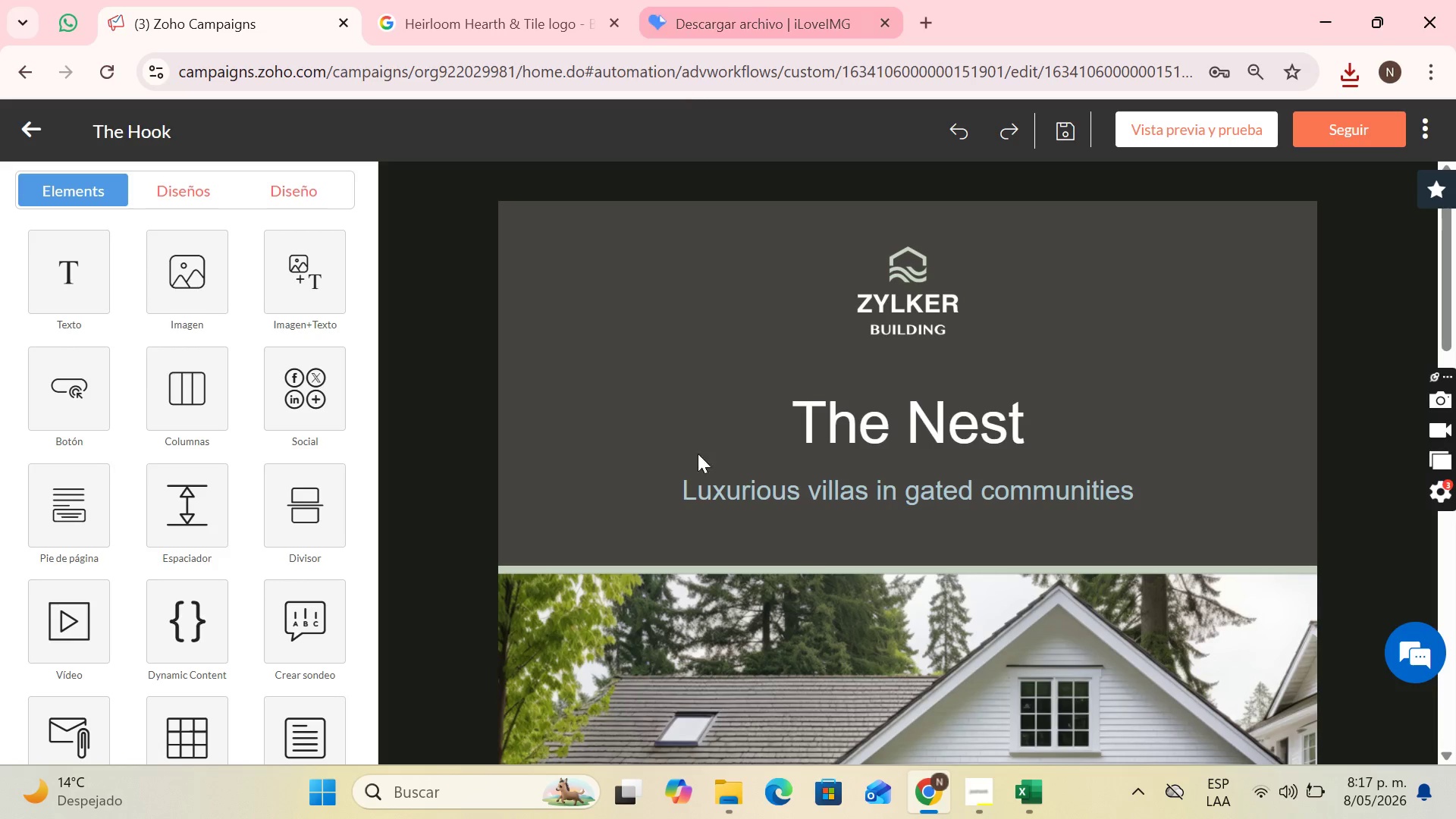 
left_click([891, 341])
 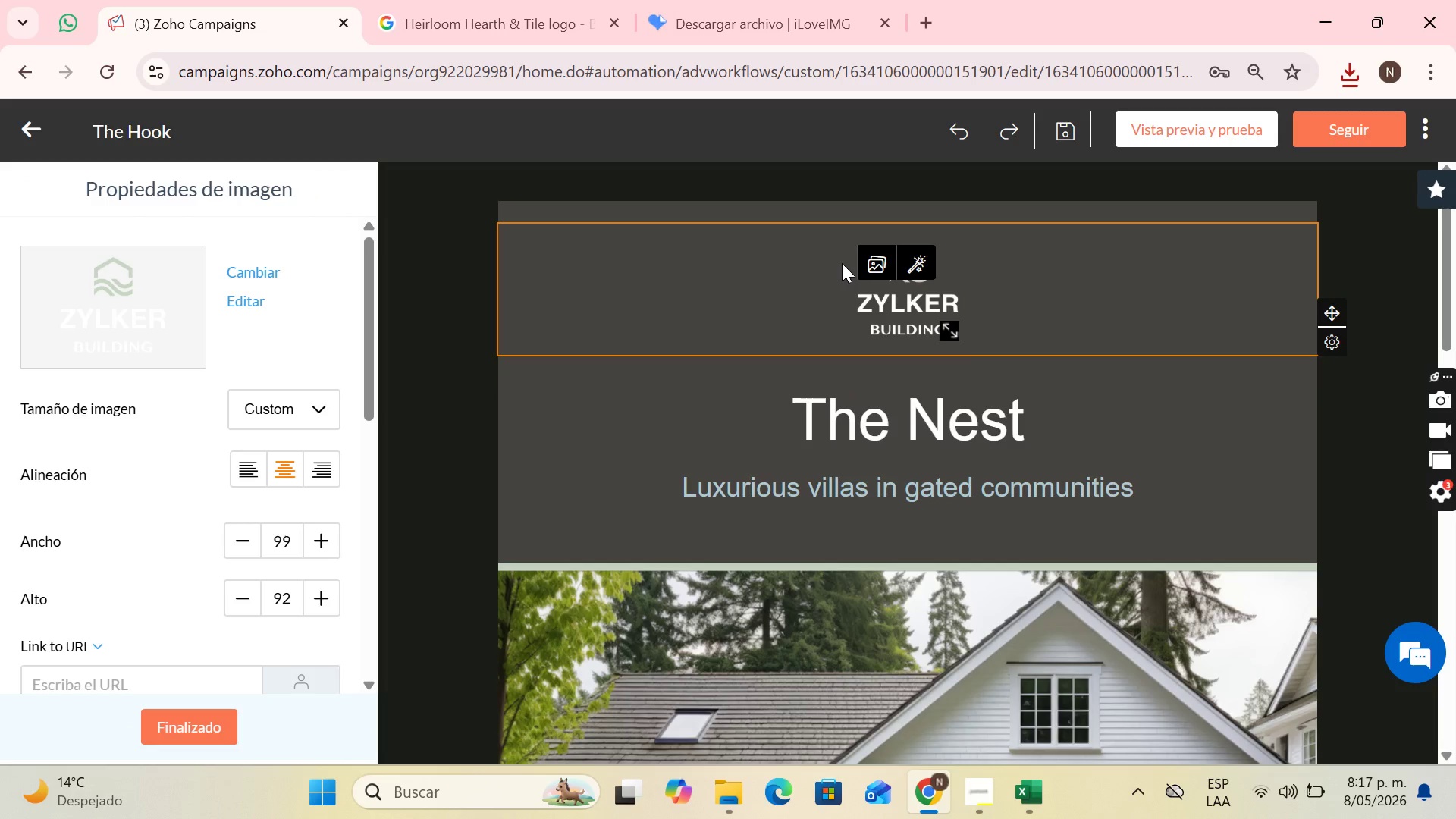 
left_click([861, 260])
 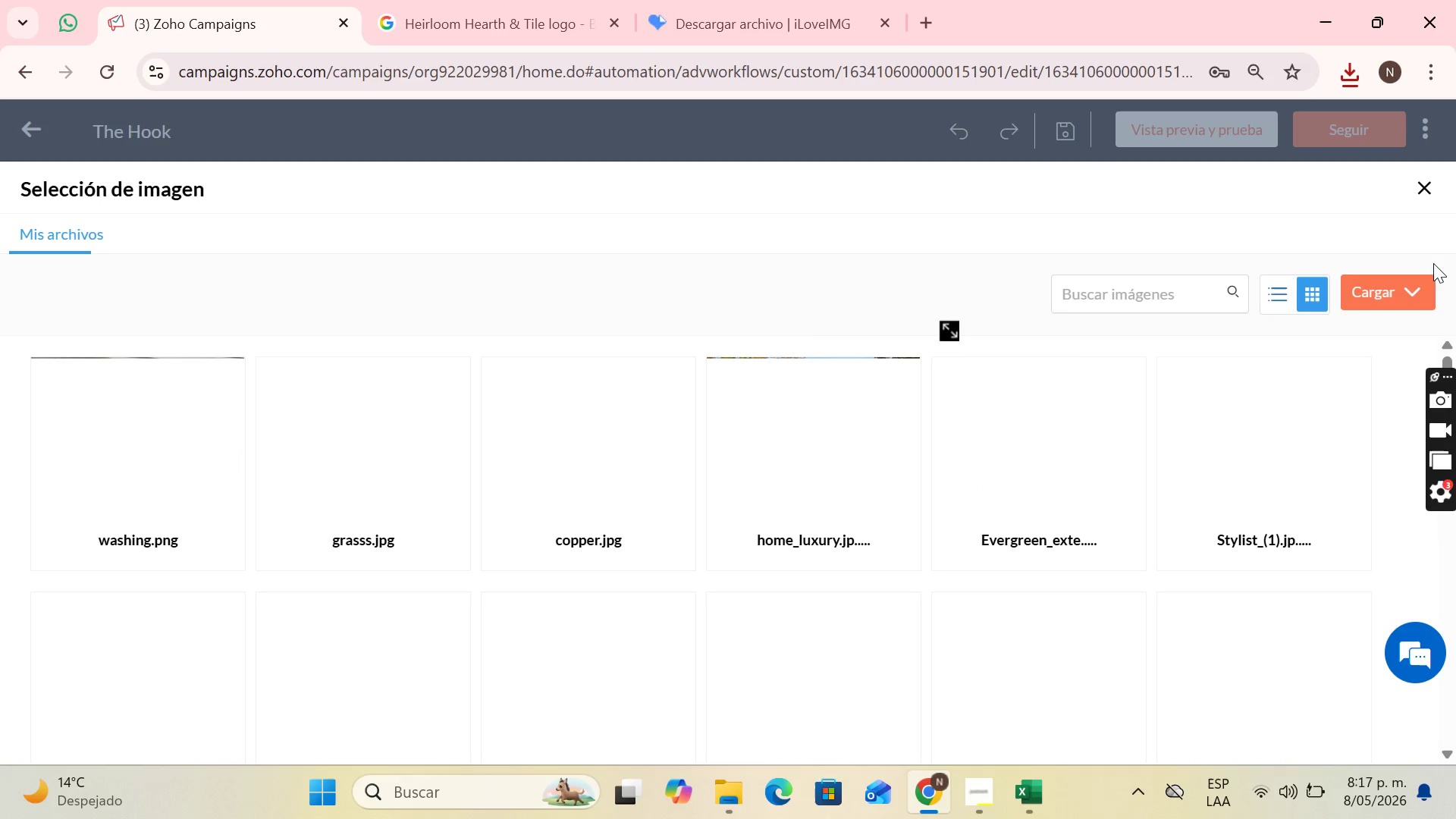 
left_click([1429, 285])
 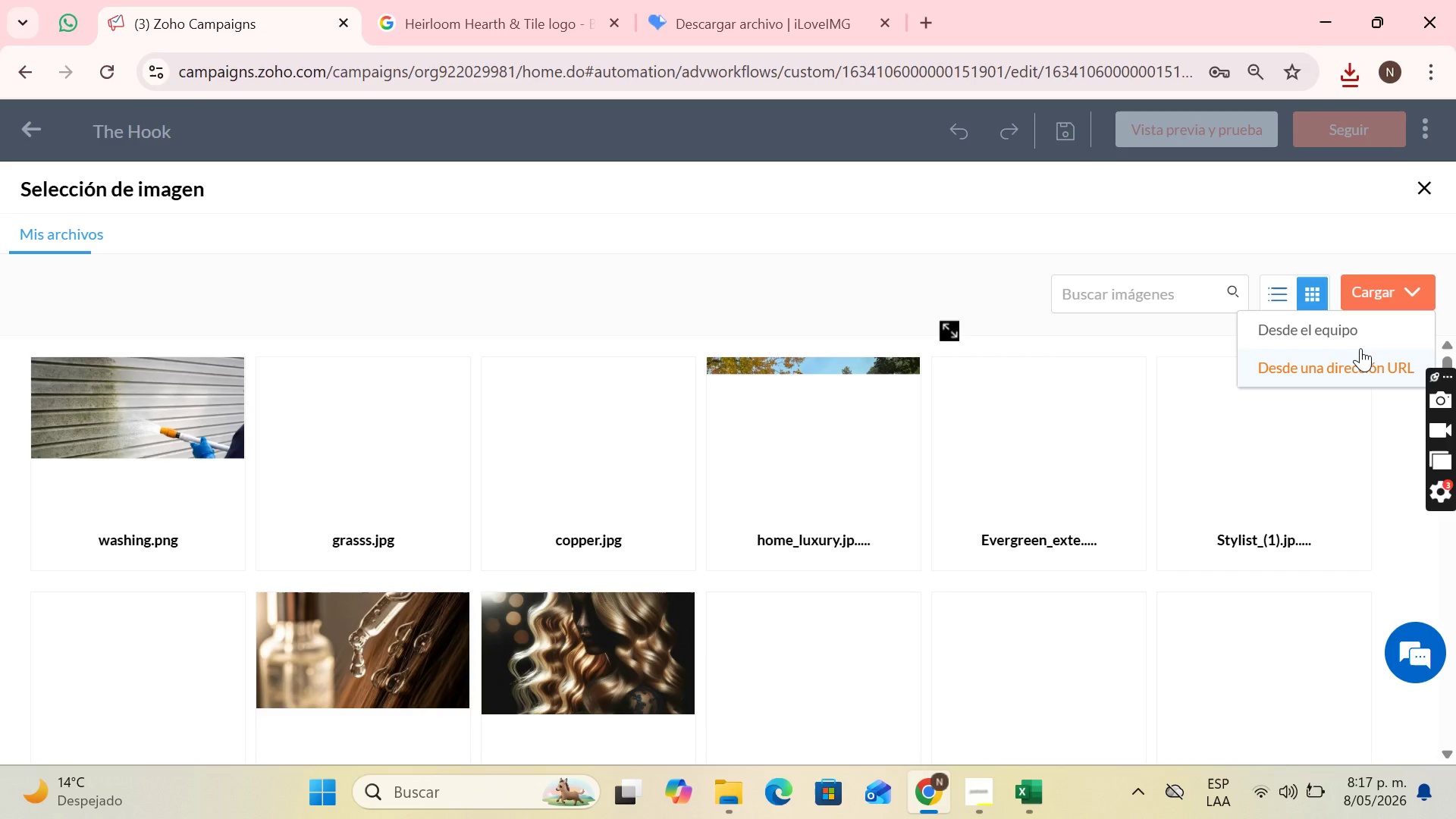 
left_click([1356, 341])
 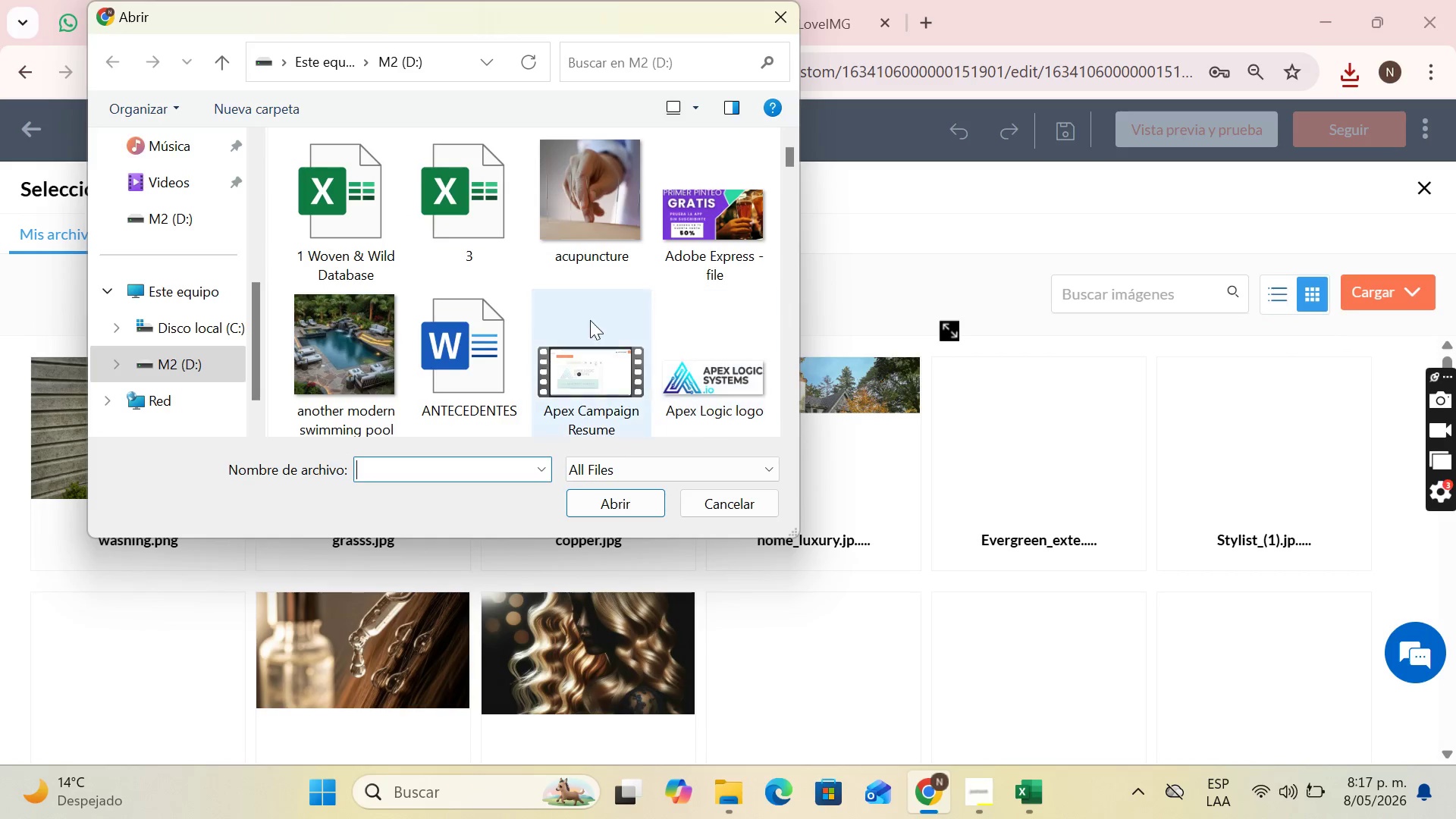 
scroll: coordinate [170, 371], scroll_direction: up, amount: 5.0
 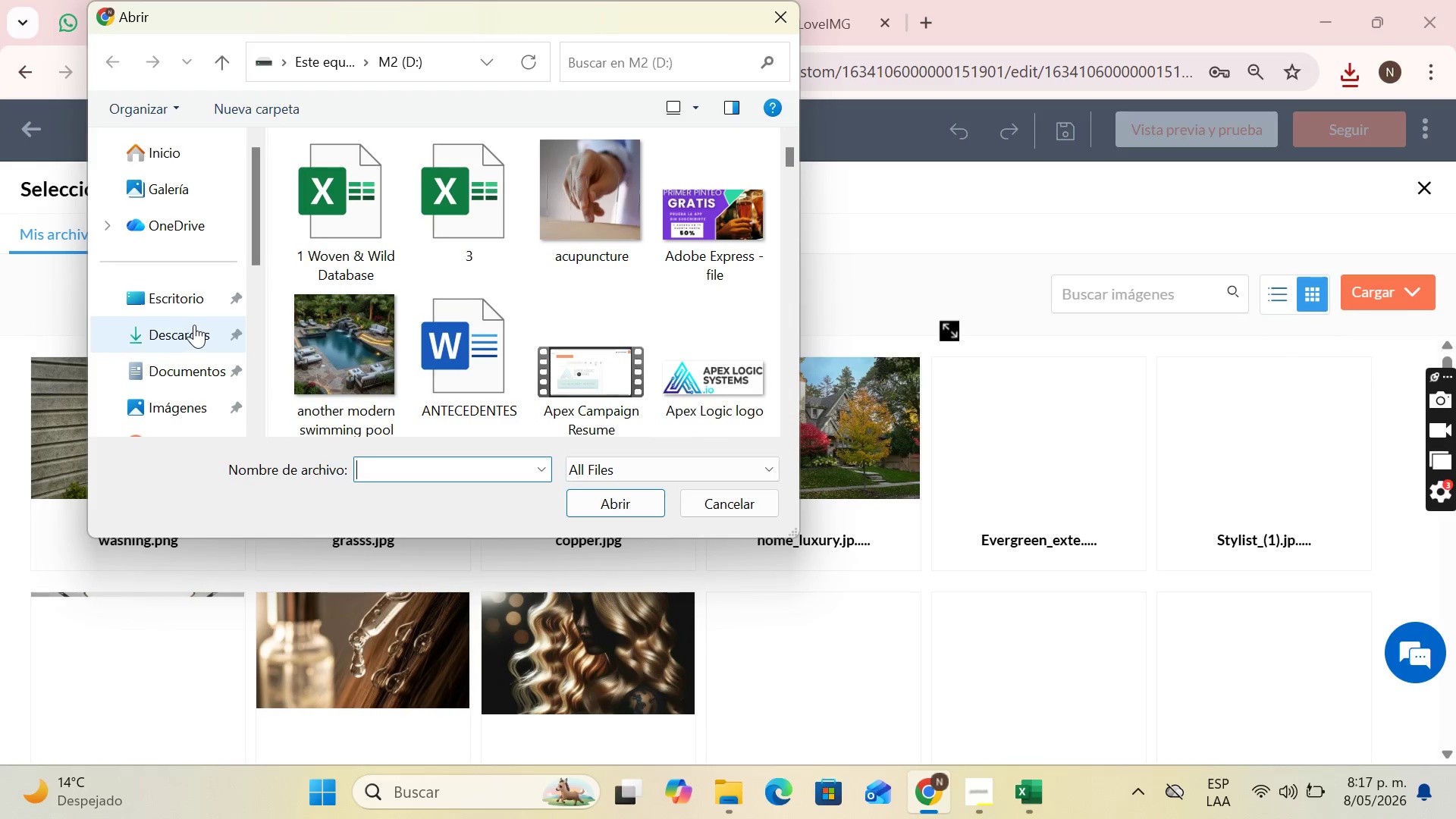 
left_click([194, 325])
 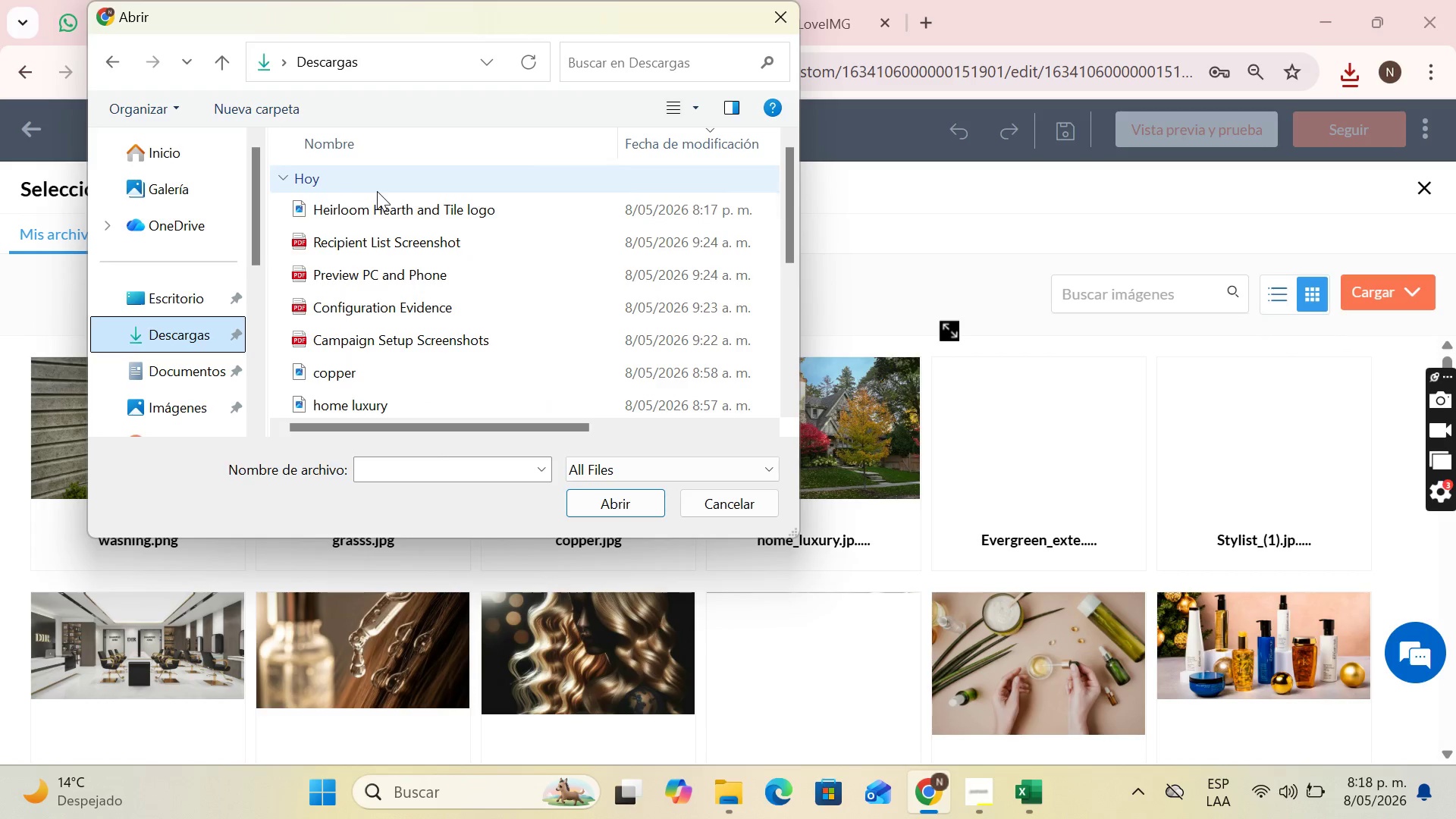 
scroll: coordinate [375, 206], scroll_direction: up, amount: 1.0
 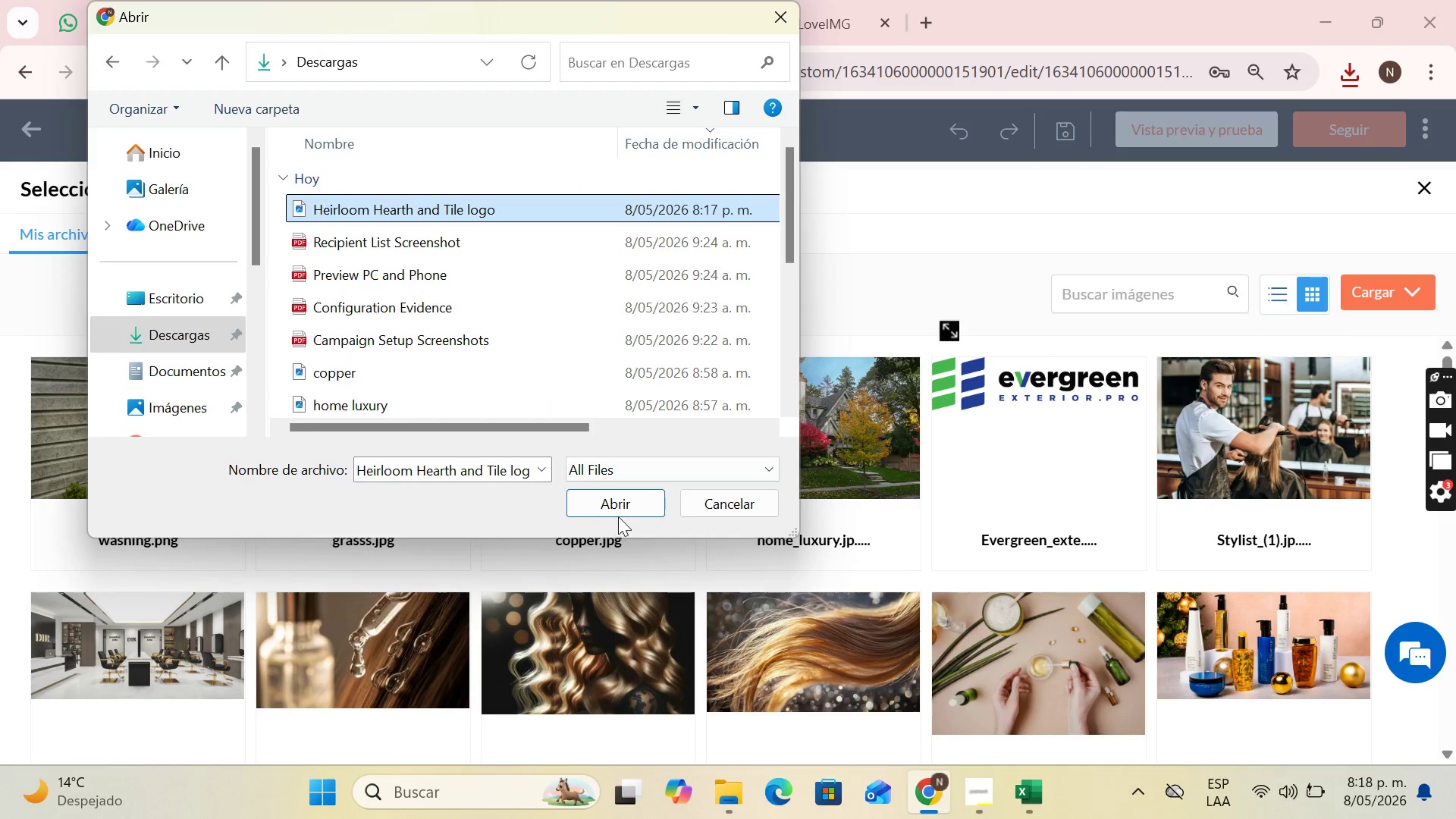 
left_click([618, 516])
 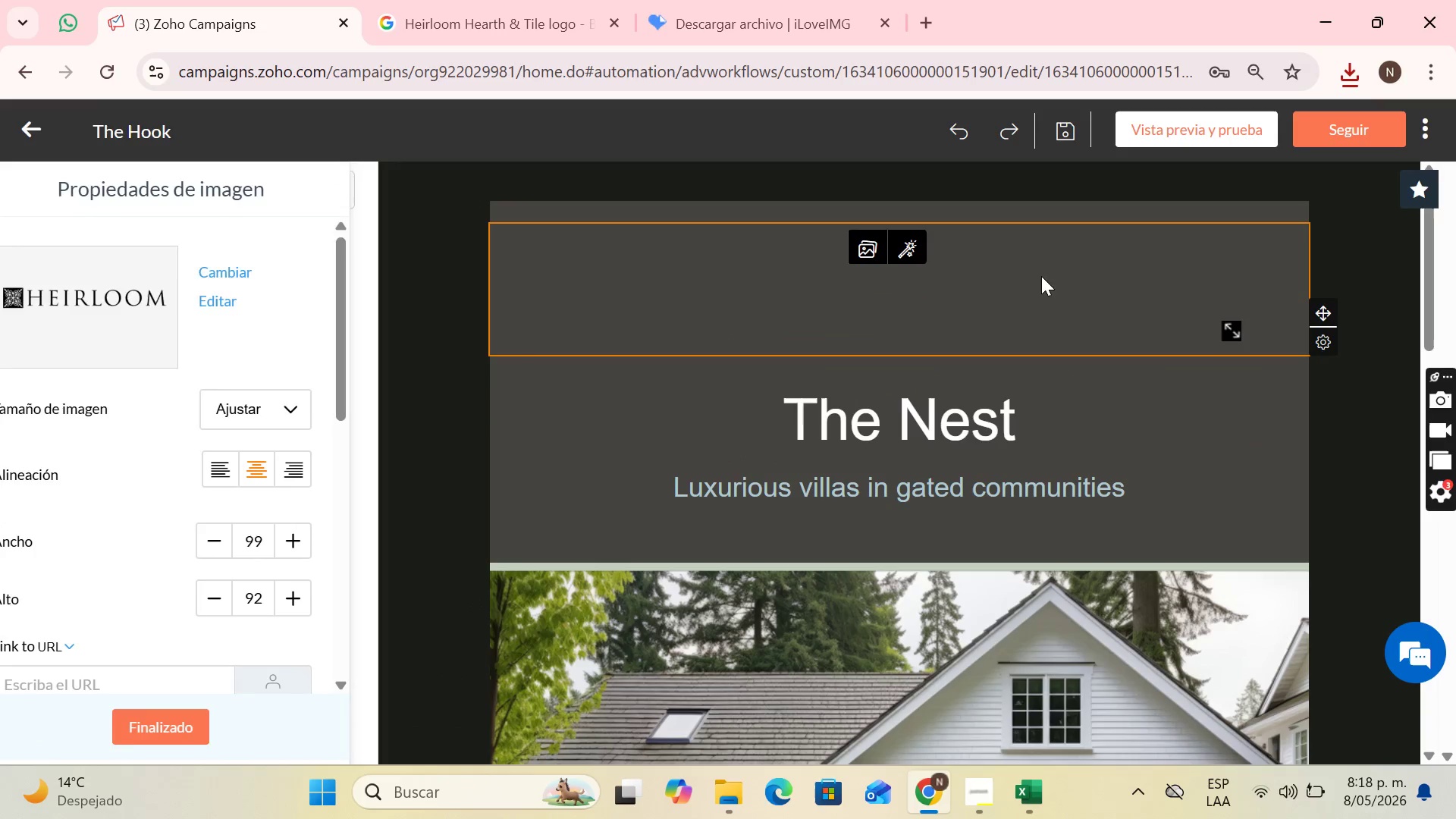 
wait(8.91)
 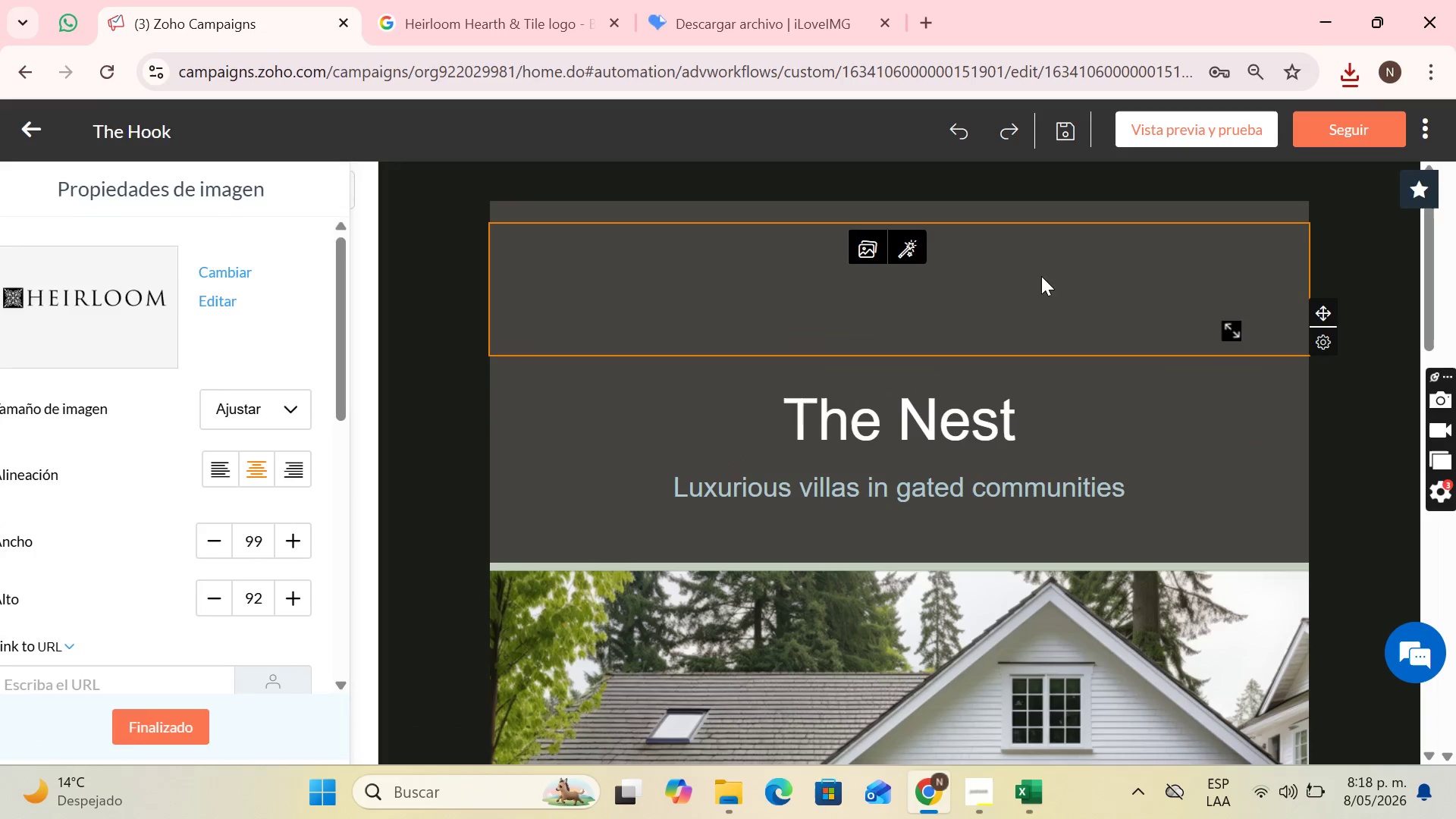 
left_click_drag(start_coordinate=[1239, 339], to_coordinate=[1106, 478])
 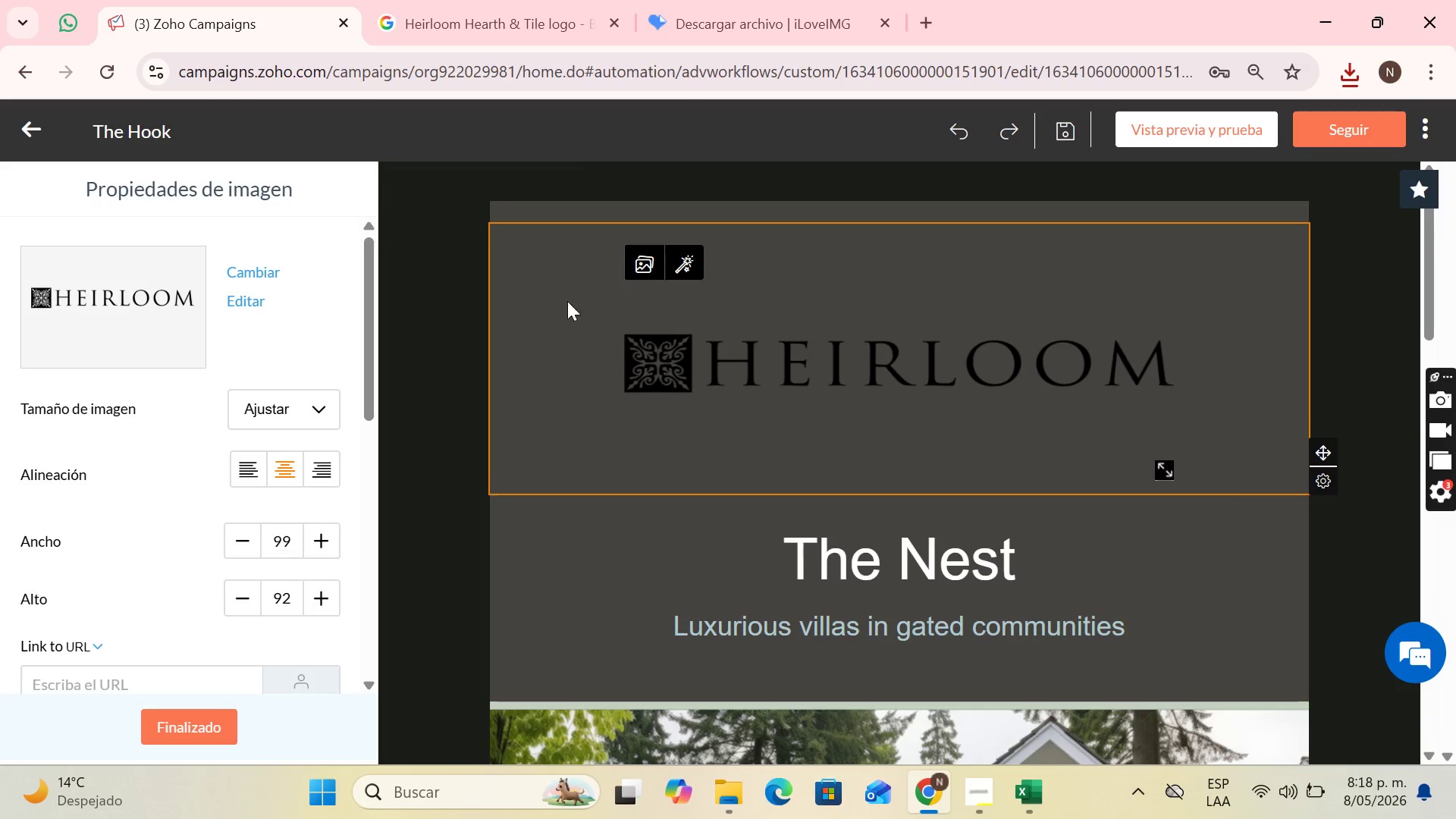 
left_click([543, 298])
 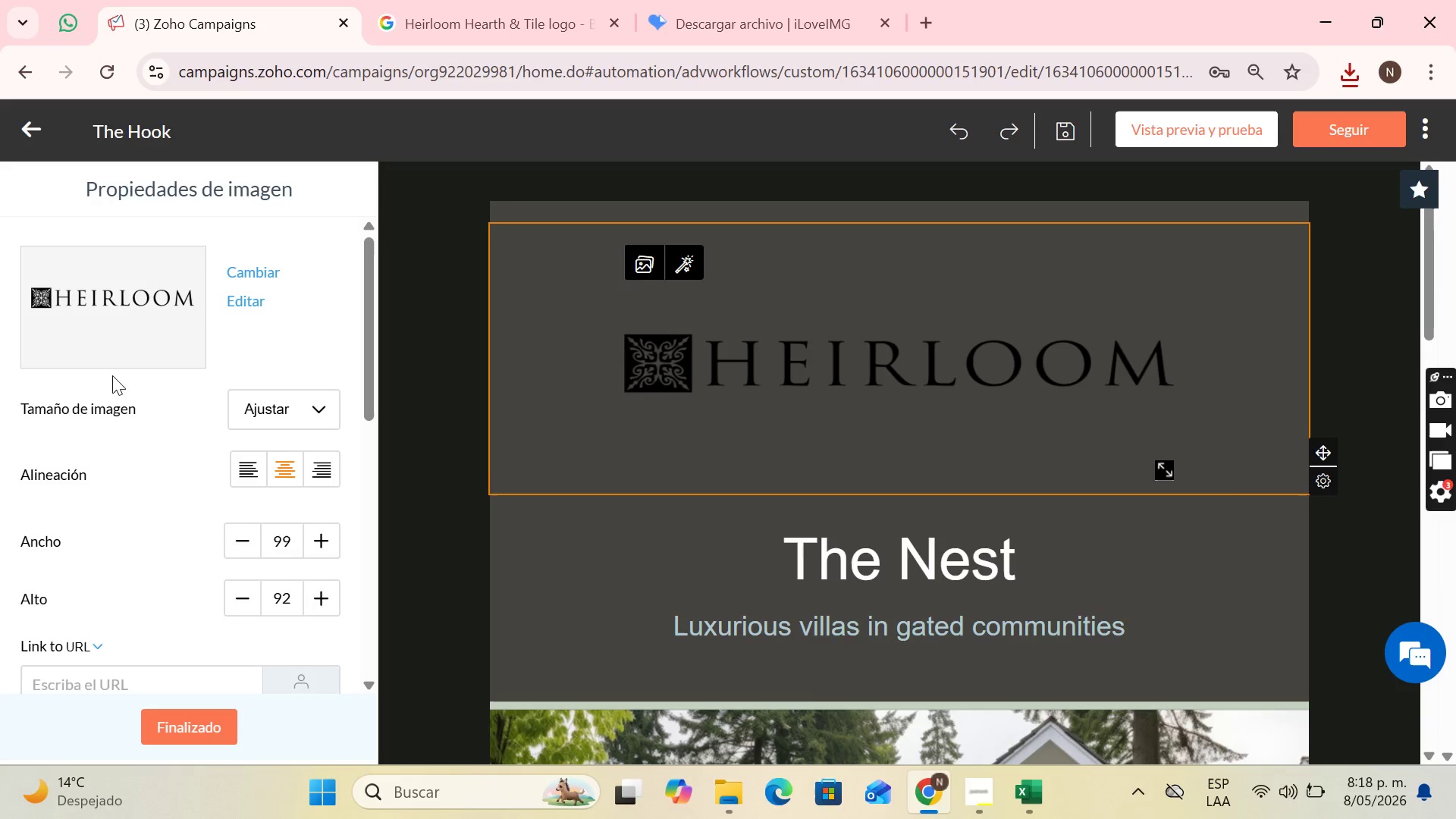 
scroll: coordinate [195, 463], scroll_direction: down, amount: 5.0
 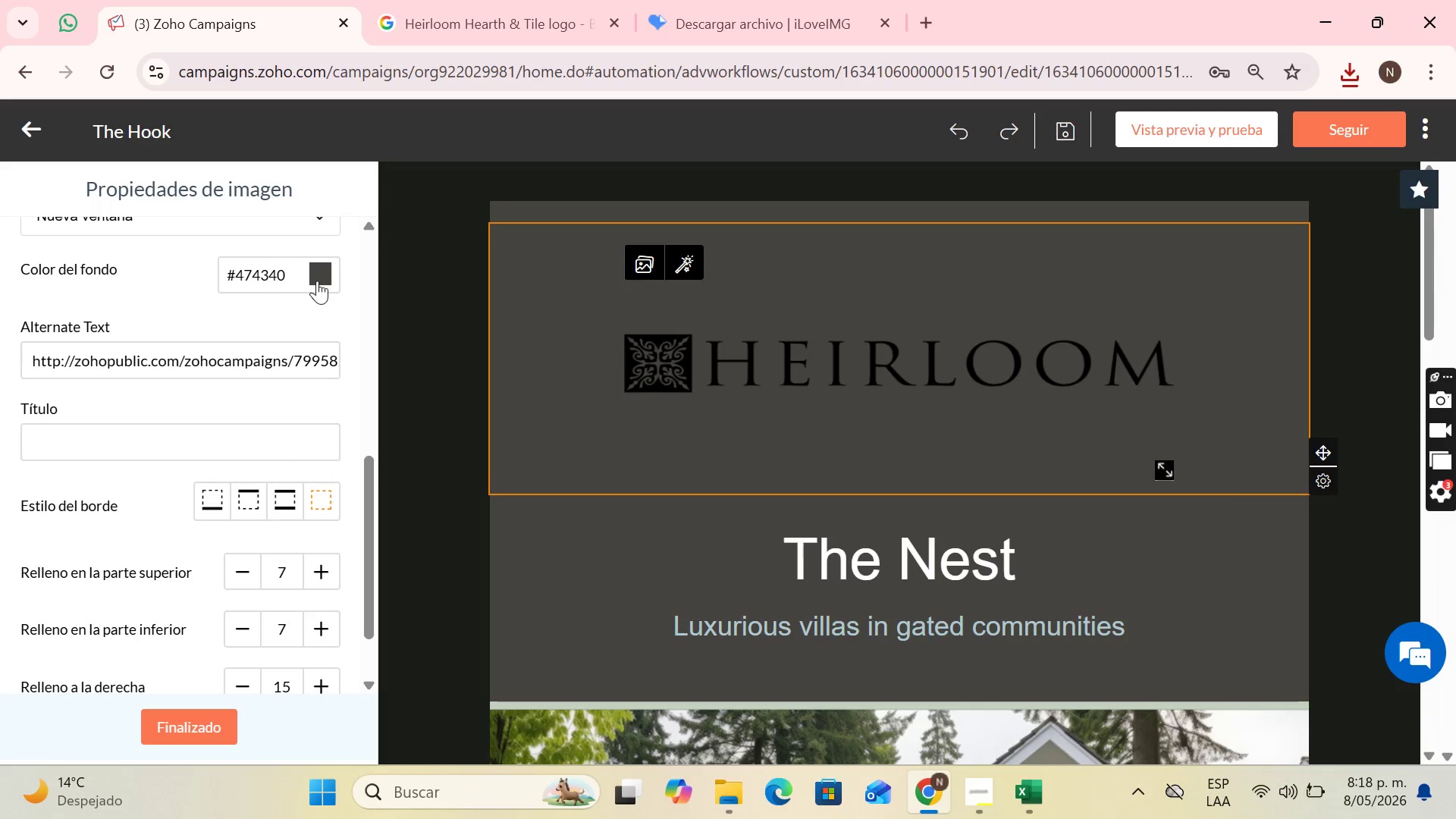 
left_click([317, 281])
 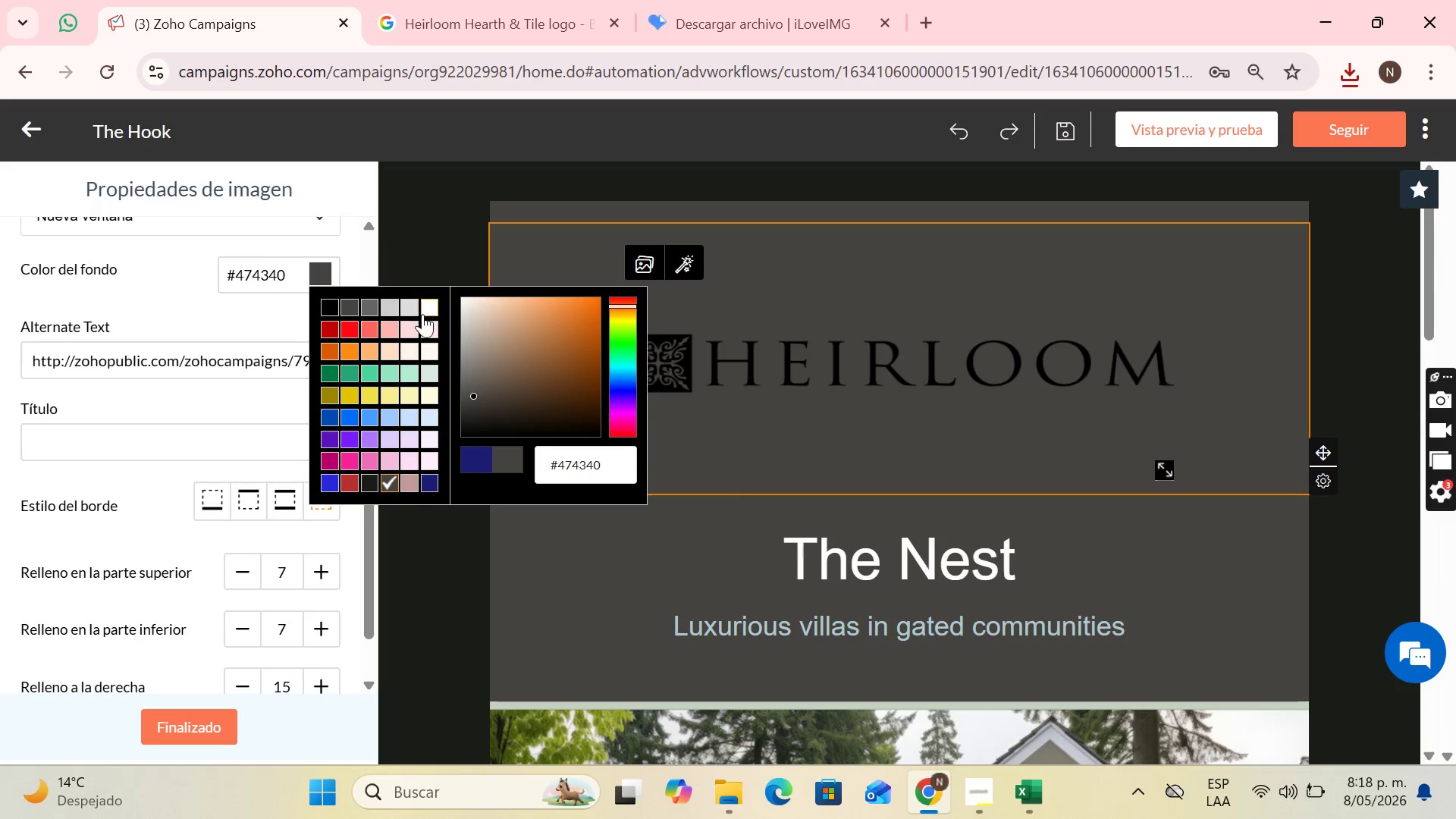 
left_click([422, 309])
 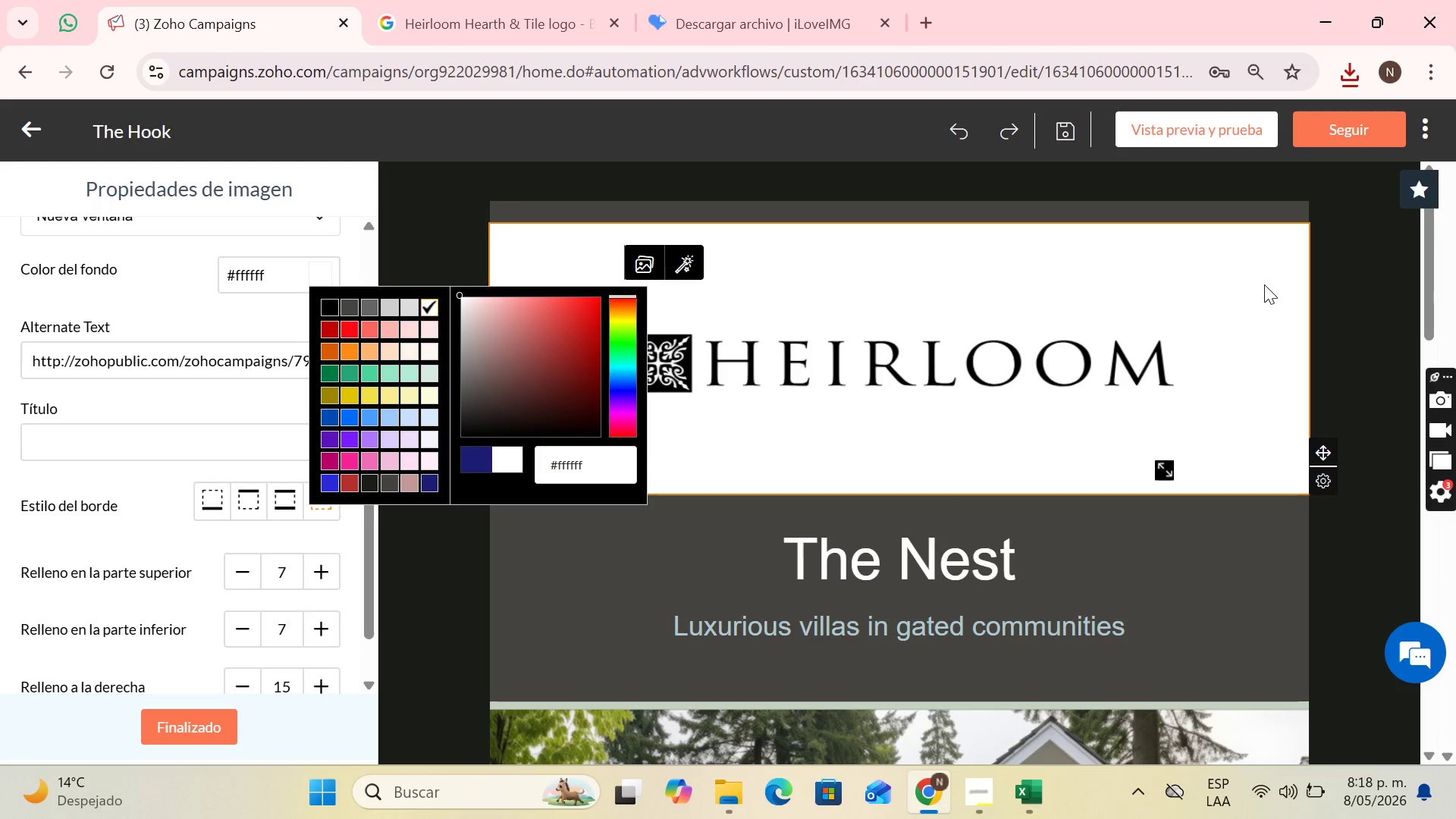 
left_click([1264, 284])
 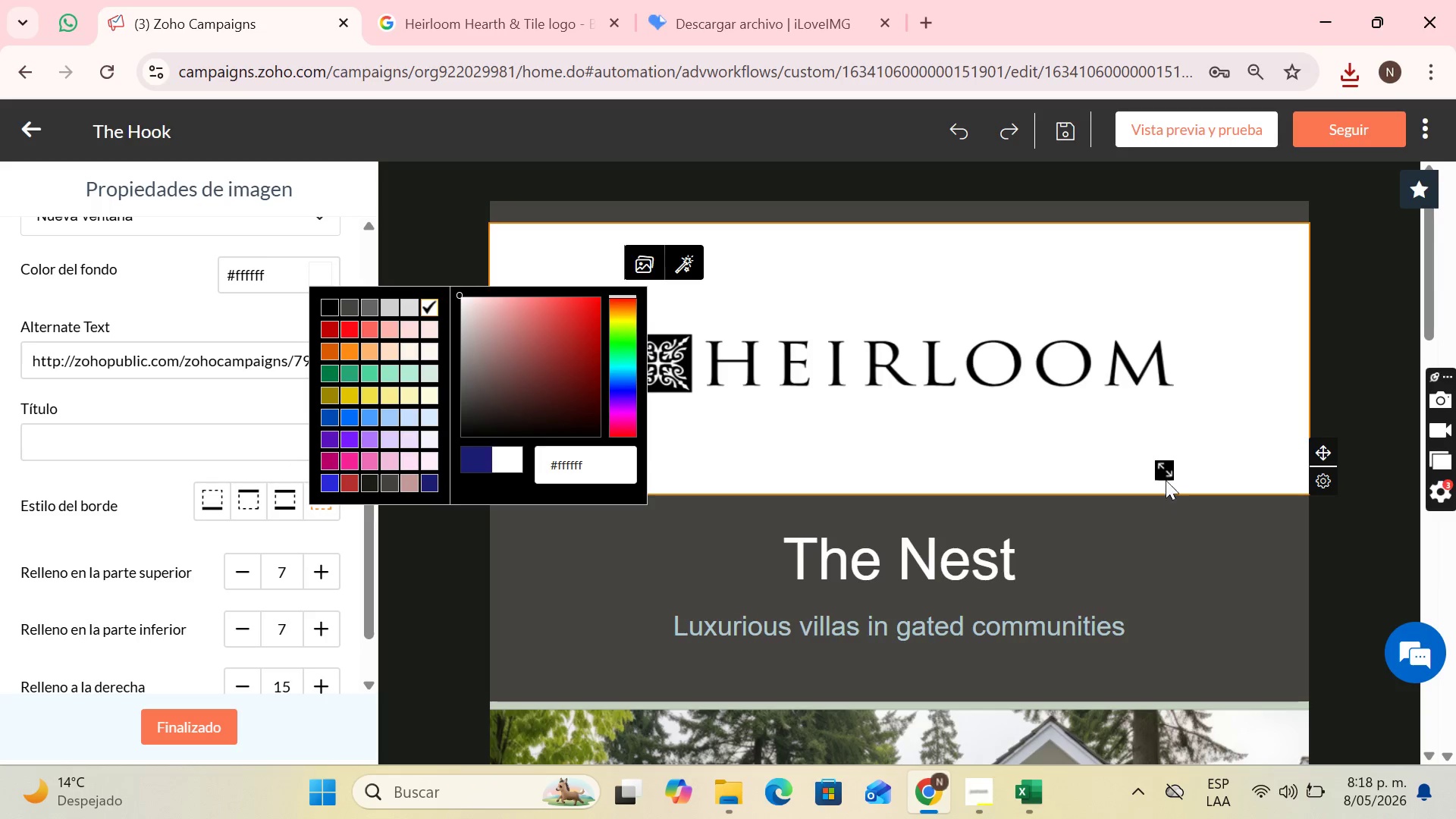 
left_click_drag(start_coordinate=[1166, 476], to_coordinate=[1109, 431])
 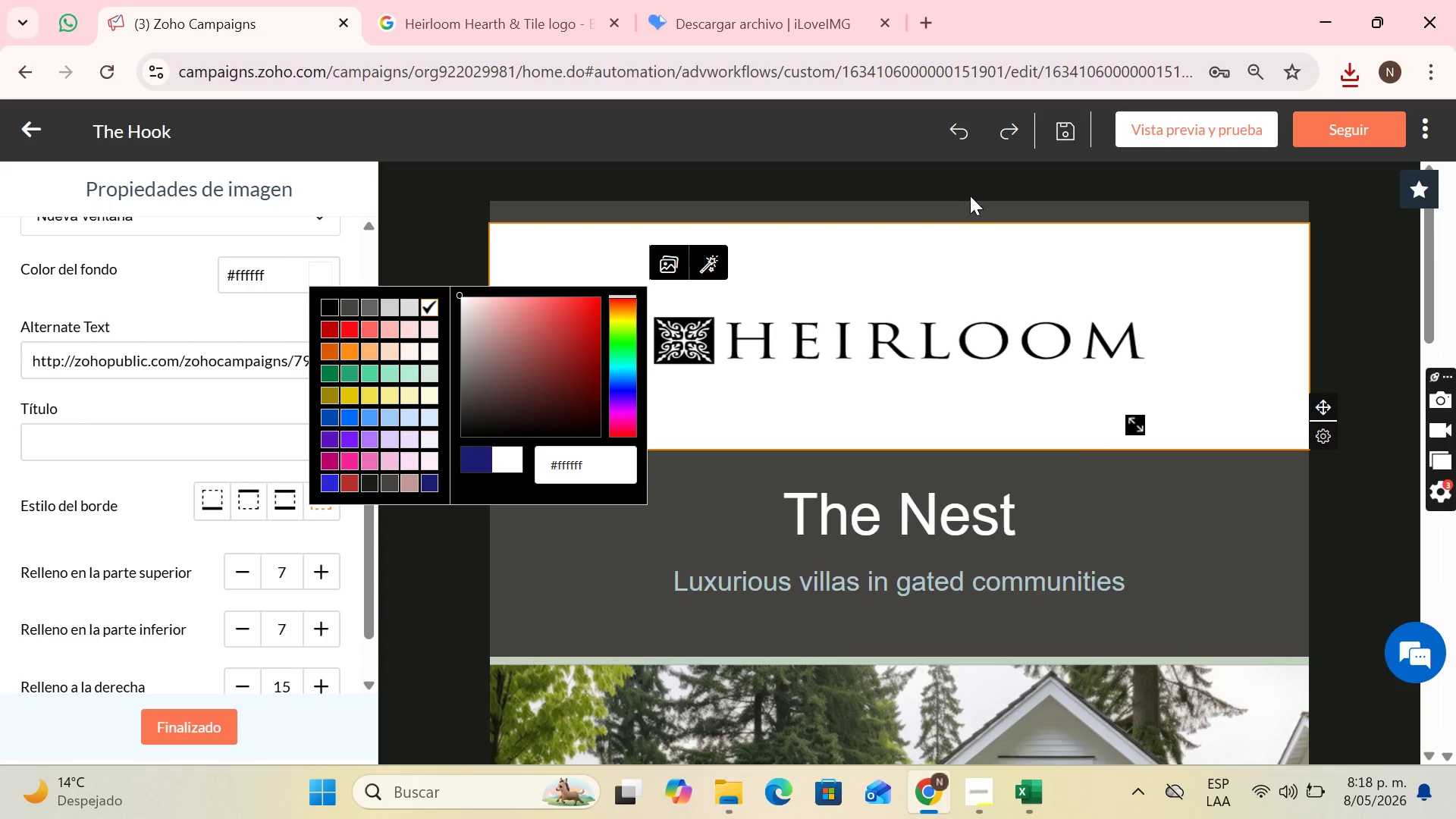 
left_click([965, 206])
 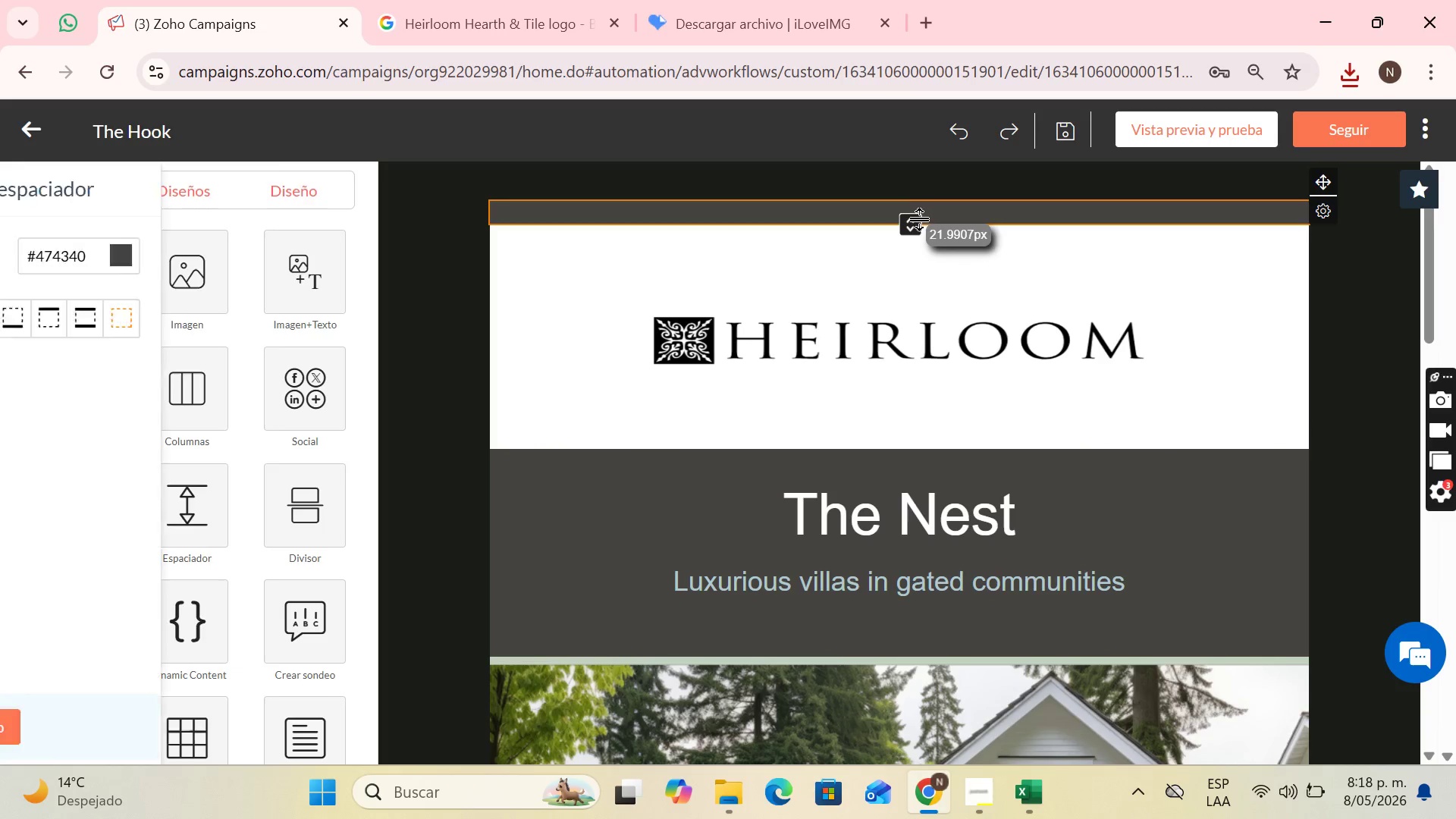 
left_click_drag(start_coordinate=[921, 219], to_coordinate=[918, 240])
 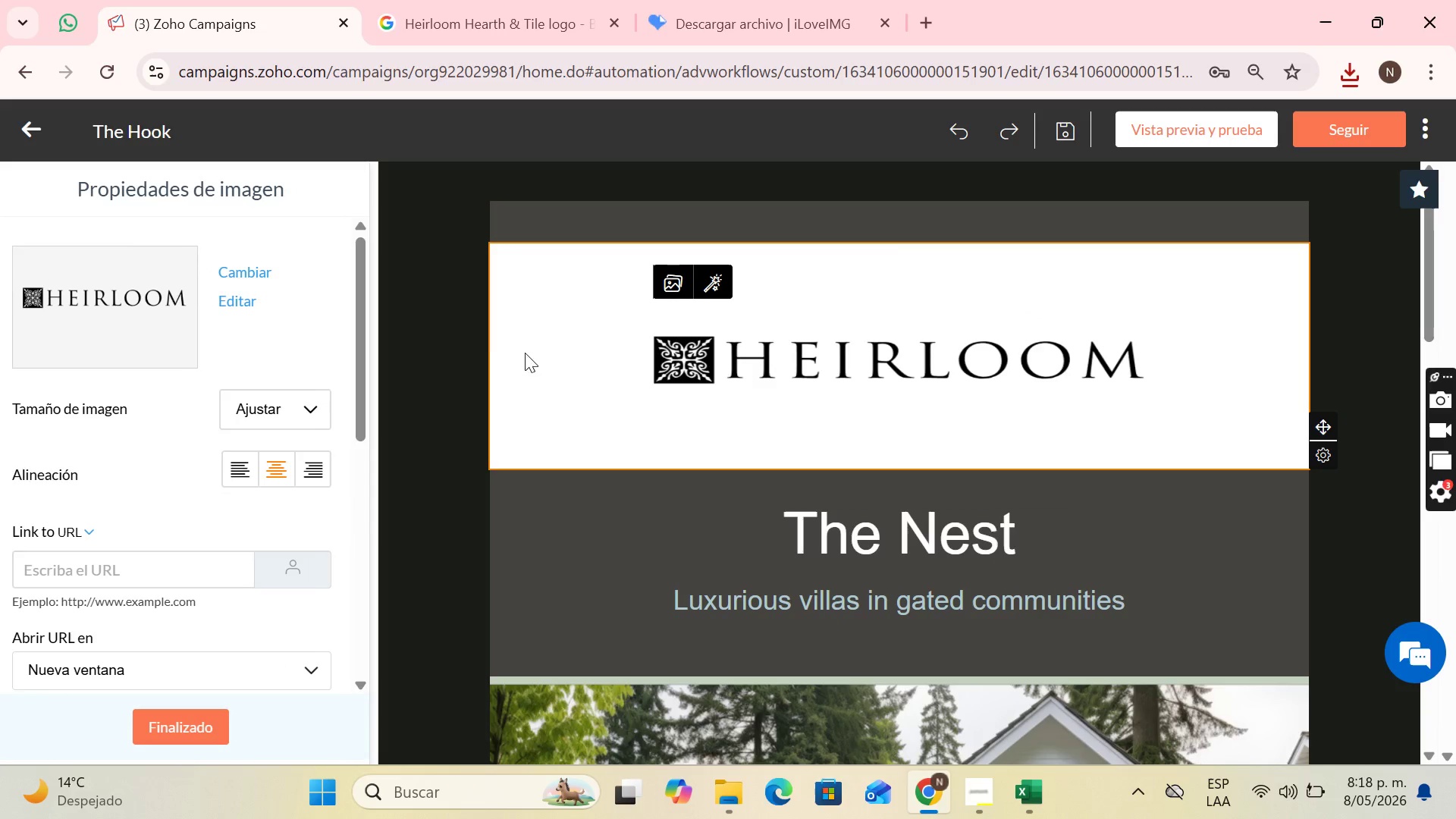 
scroll: coordinate [289, 544], scroll_direction: down, amount: 9.0
 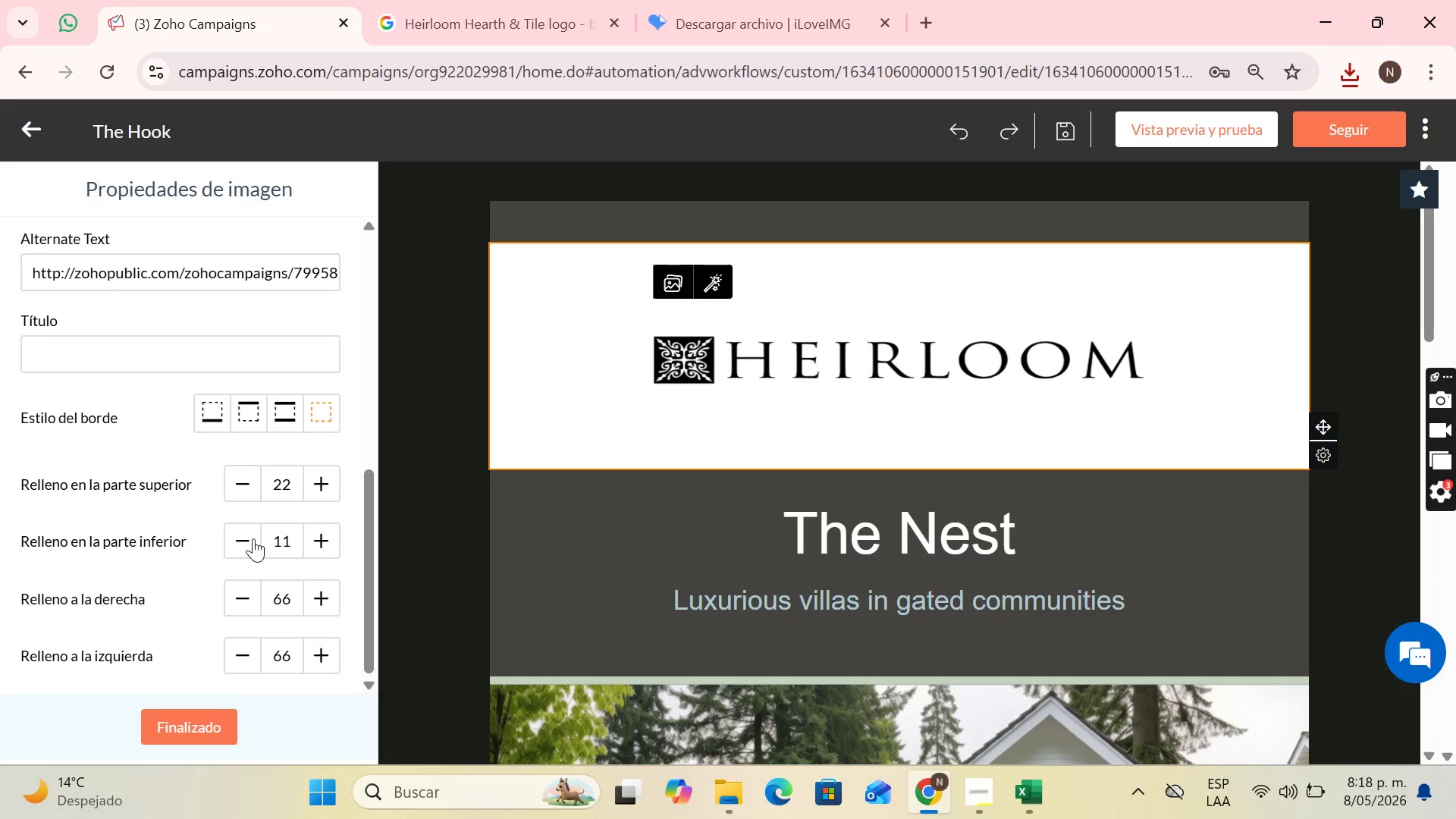 
double_click([253, 538])
 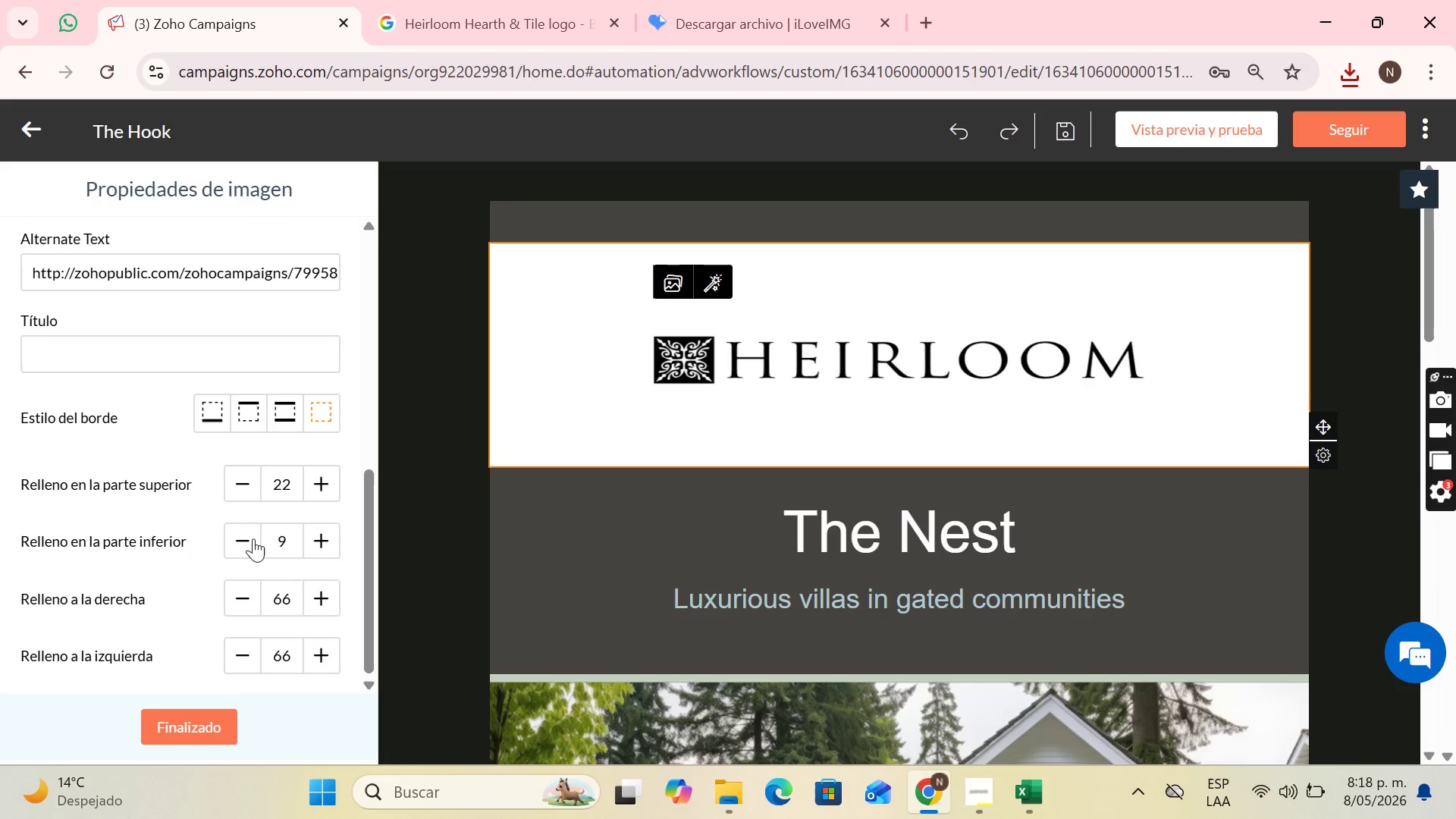 
triple_click([253, 538])
 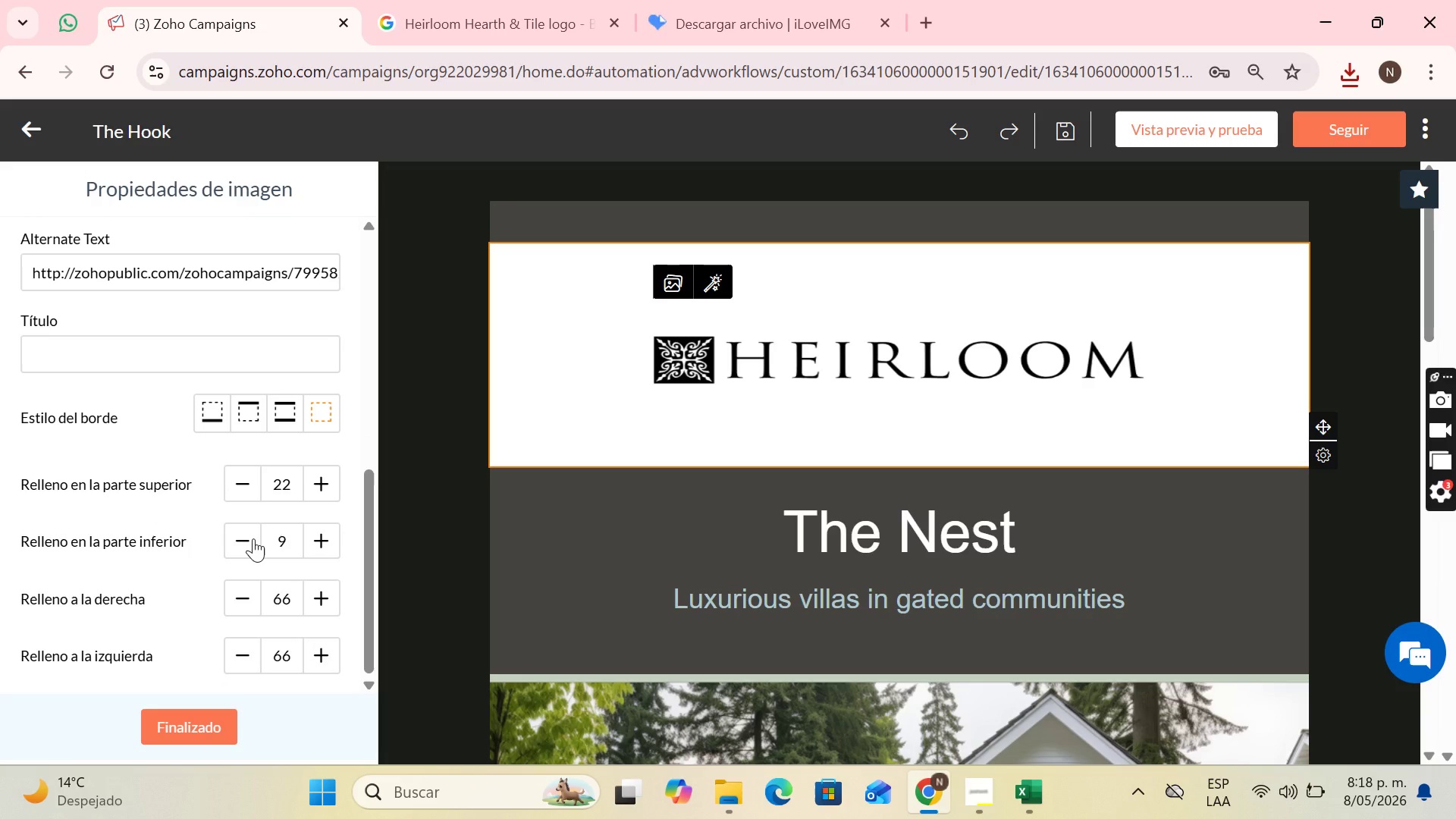 
triple_click([253, 538])
 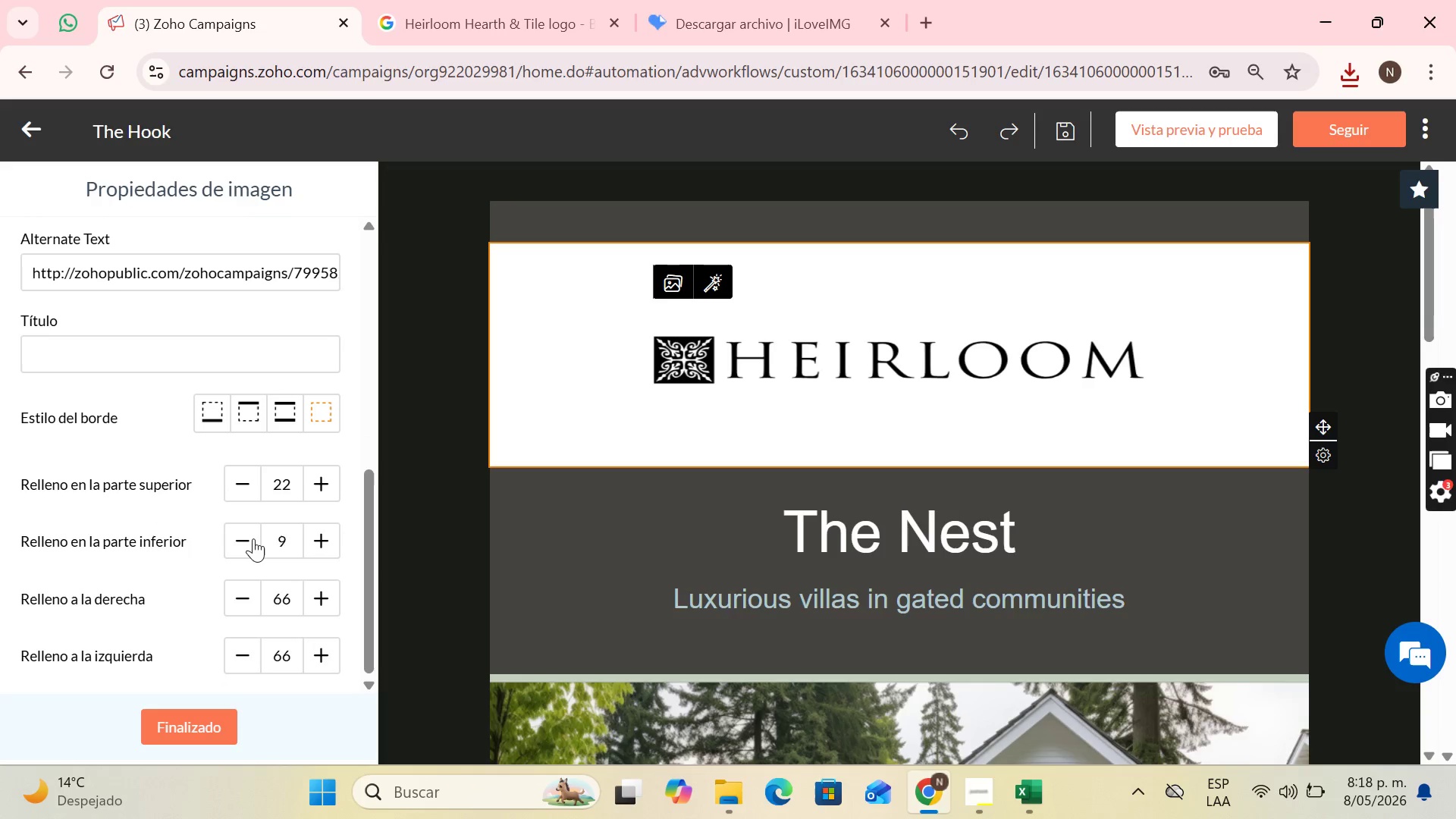 
triple_click([253, 538])
 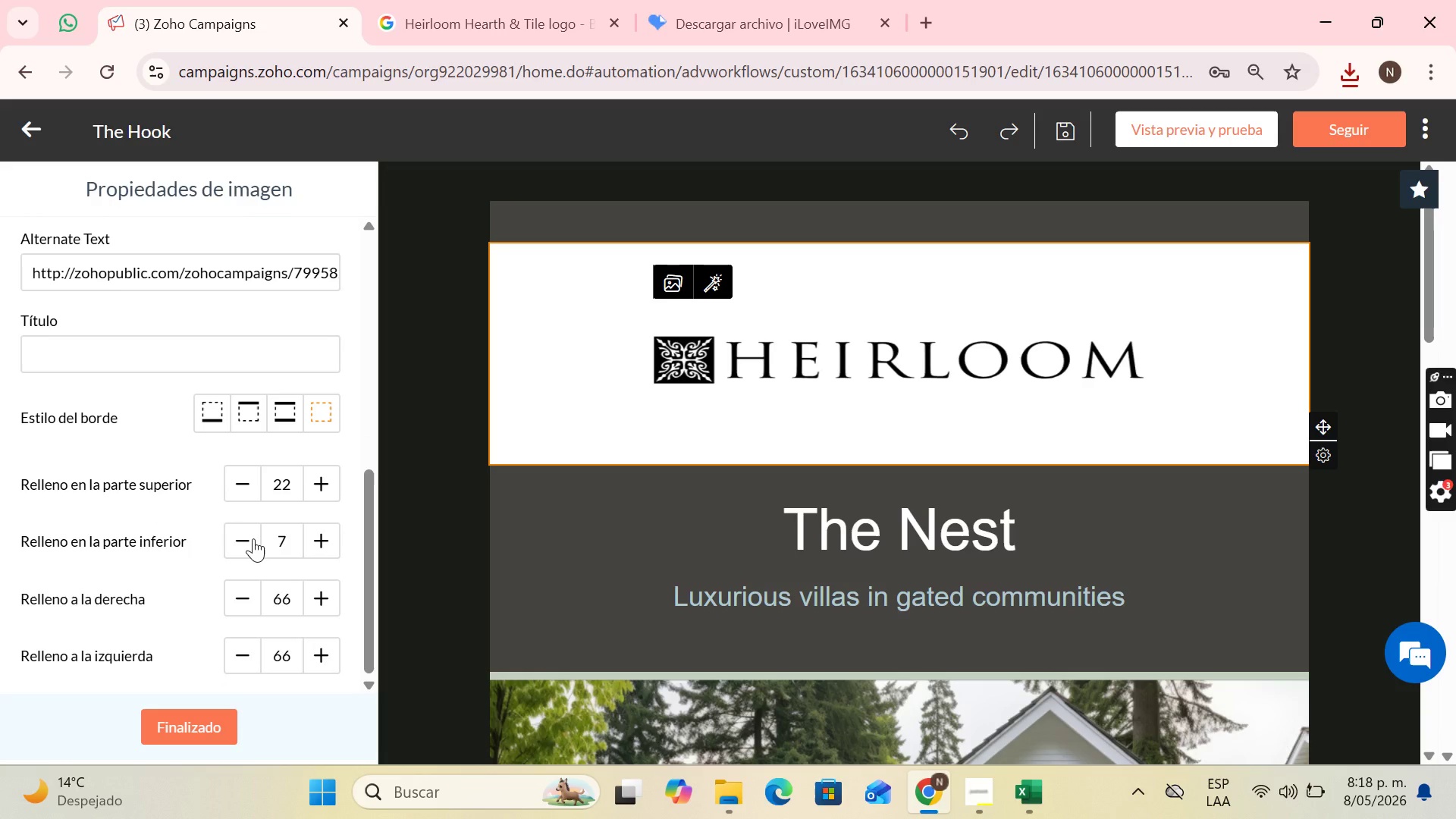 
triple_click([253, 538])
 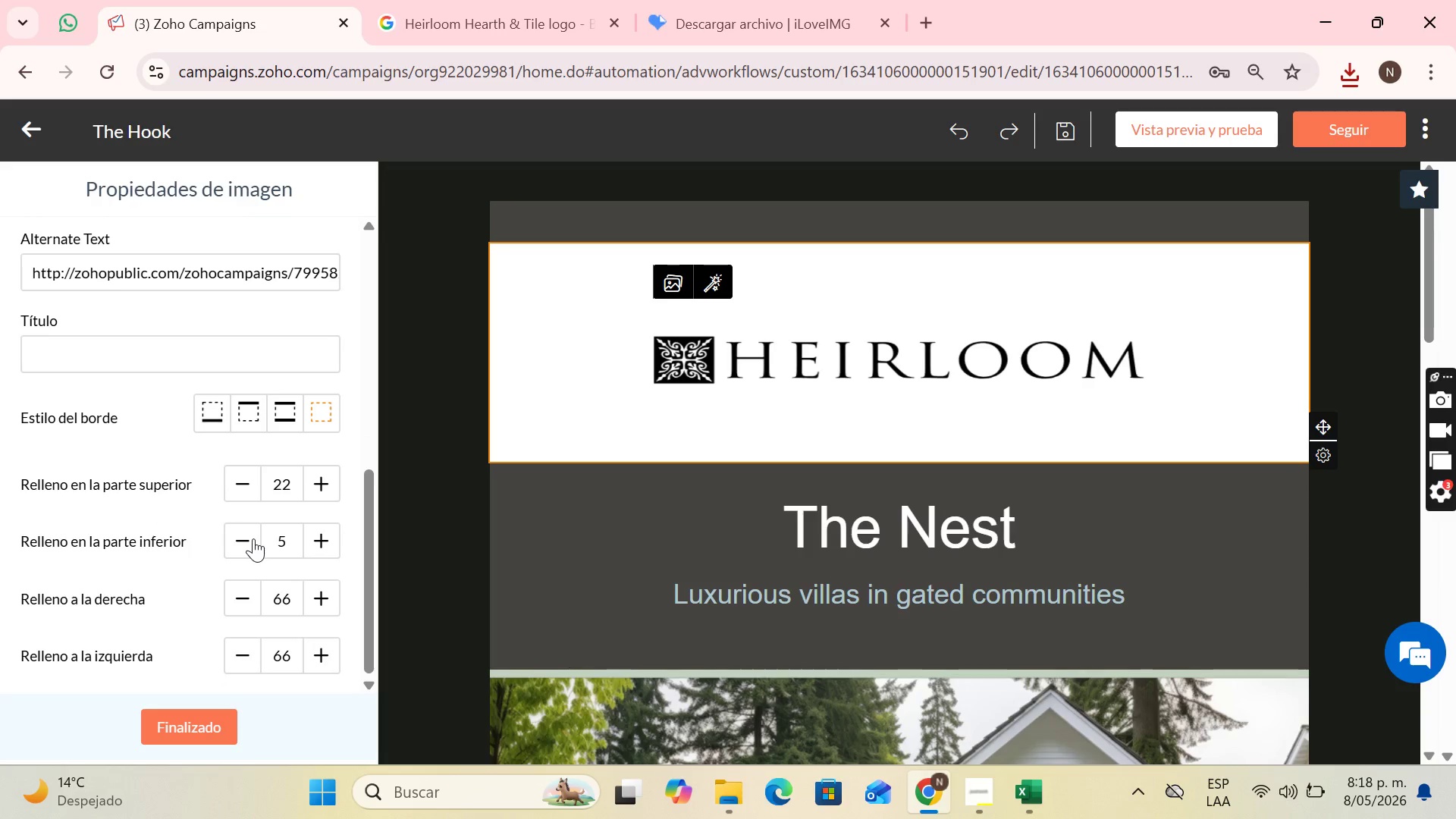 
triple_click([253, 538])
 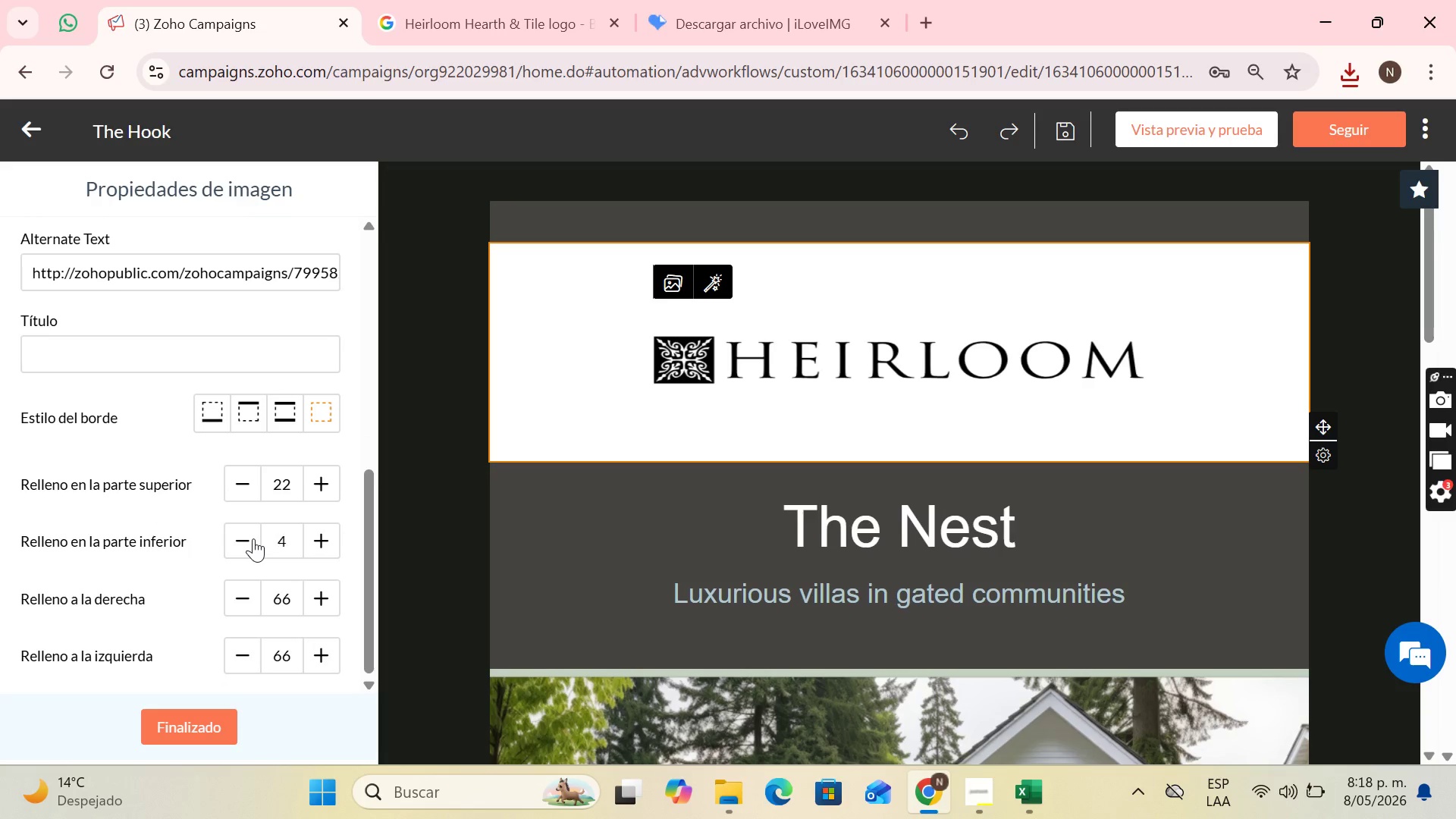 
triple_click([253, 538])
 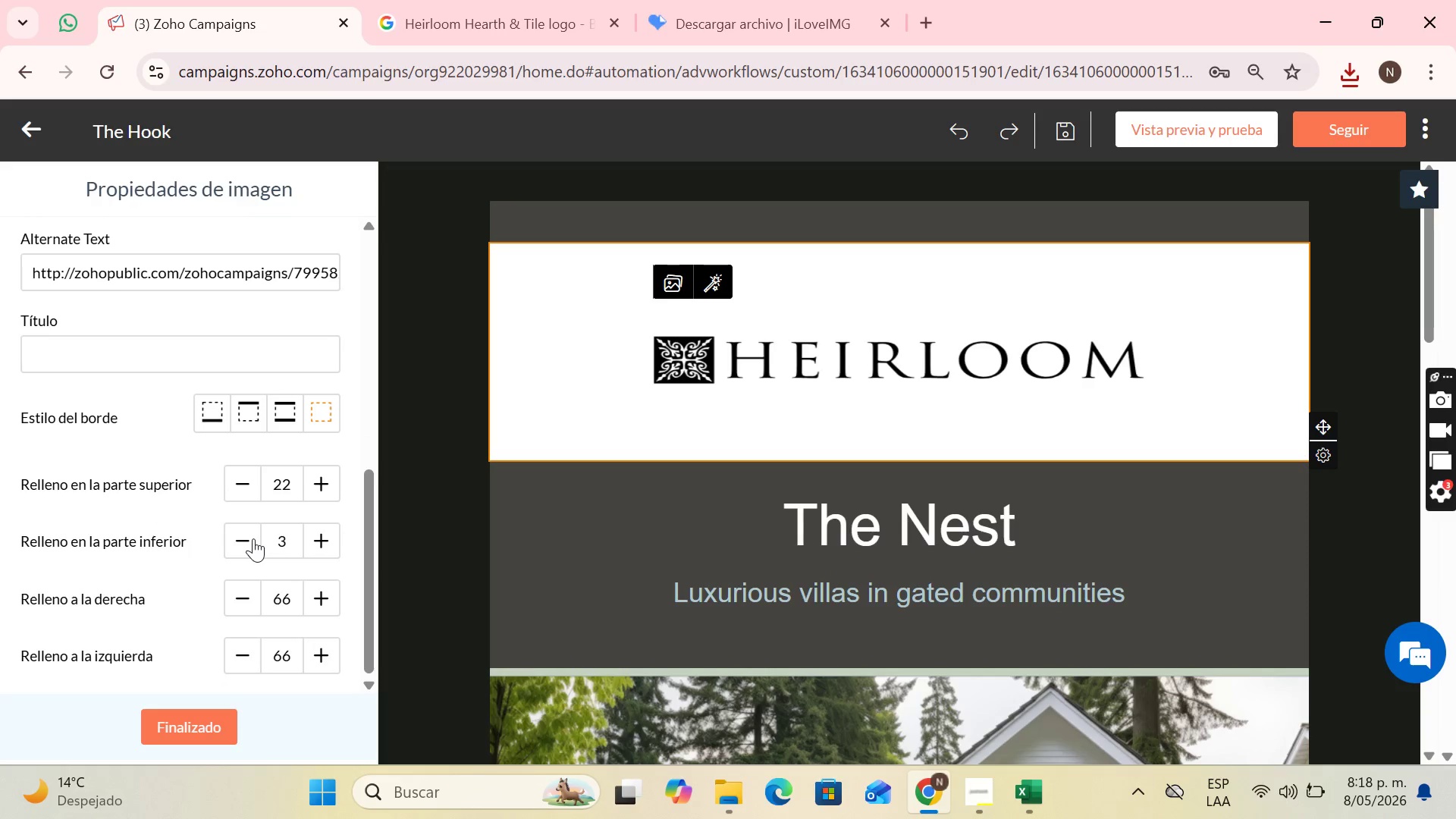 
triple_click([253, 538])
 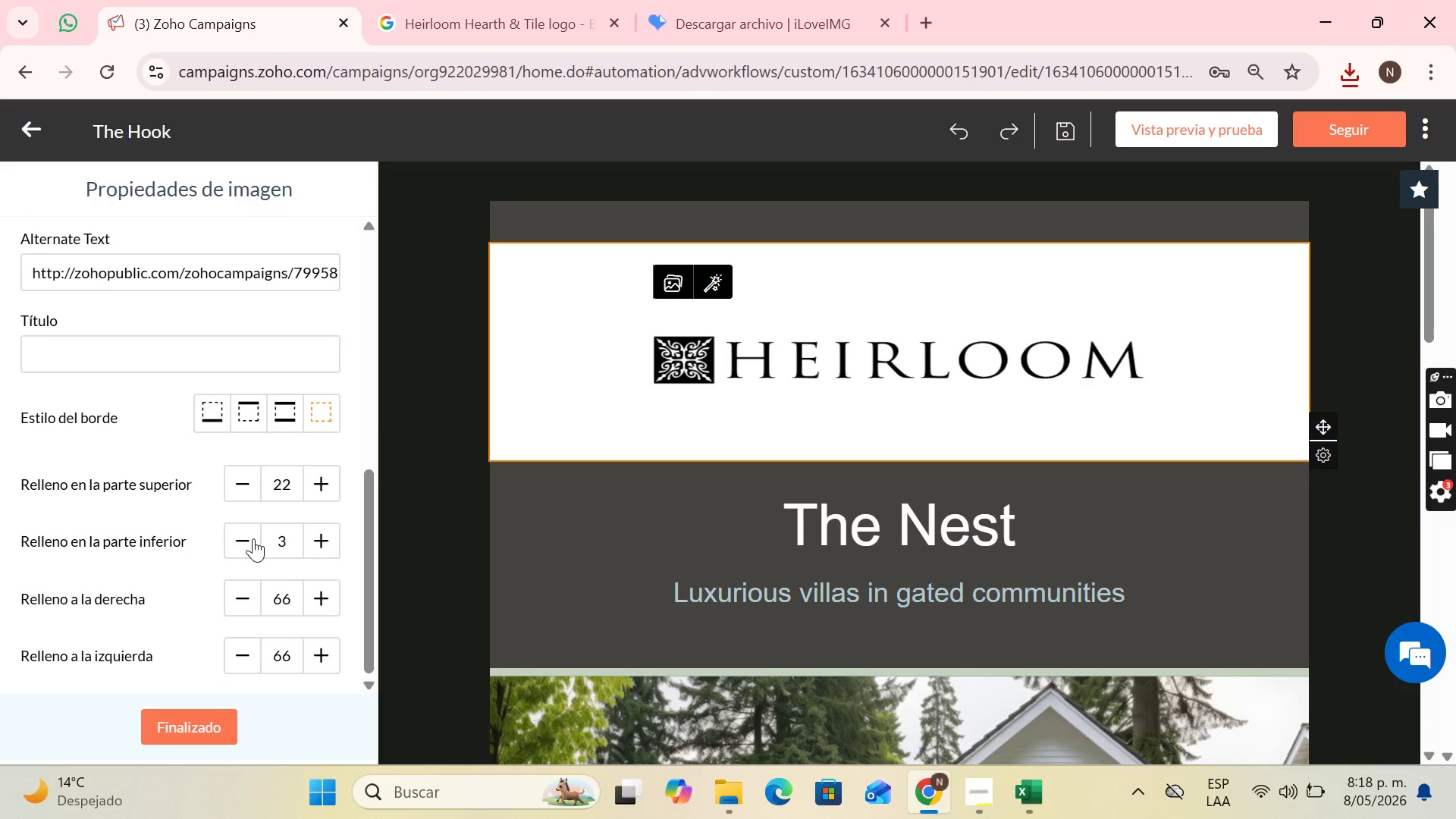 
triple_click([253, 538])
 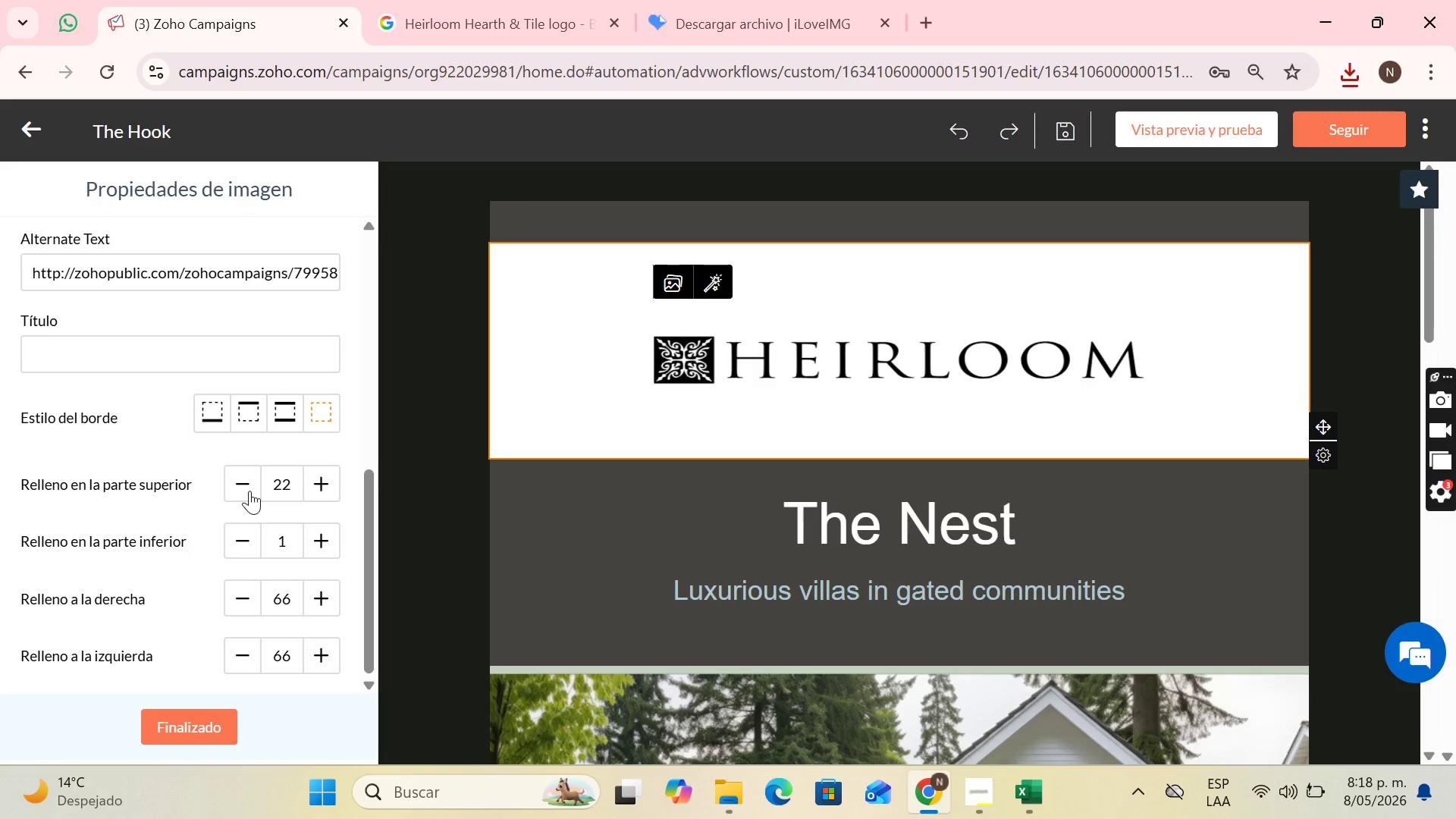 
double_click([249, 490])
 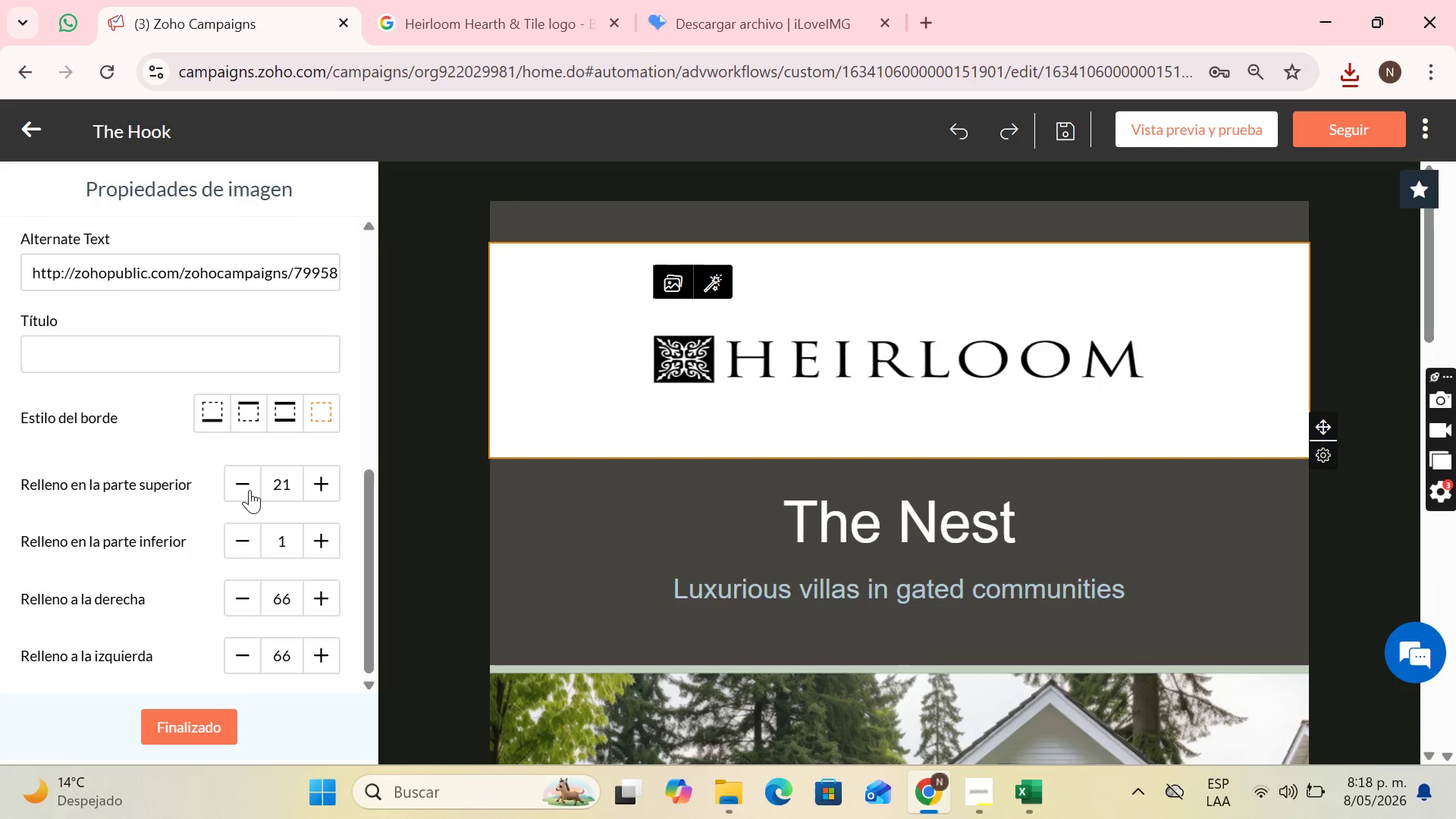 
triple_click([249, 490])
 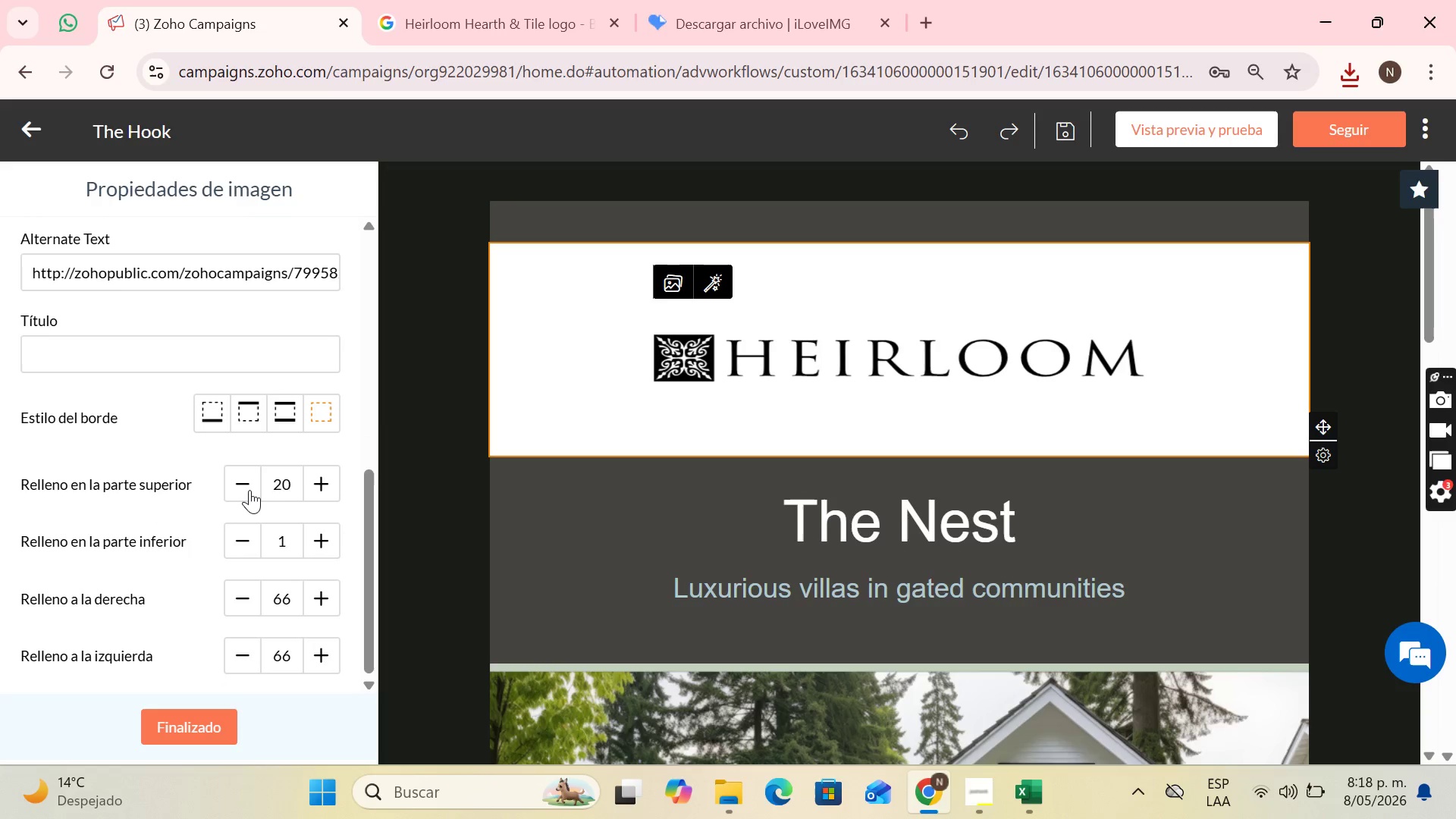 
triple_click([249, 490])
 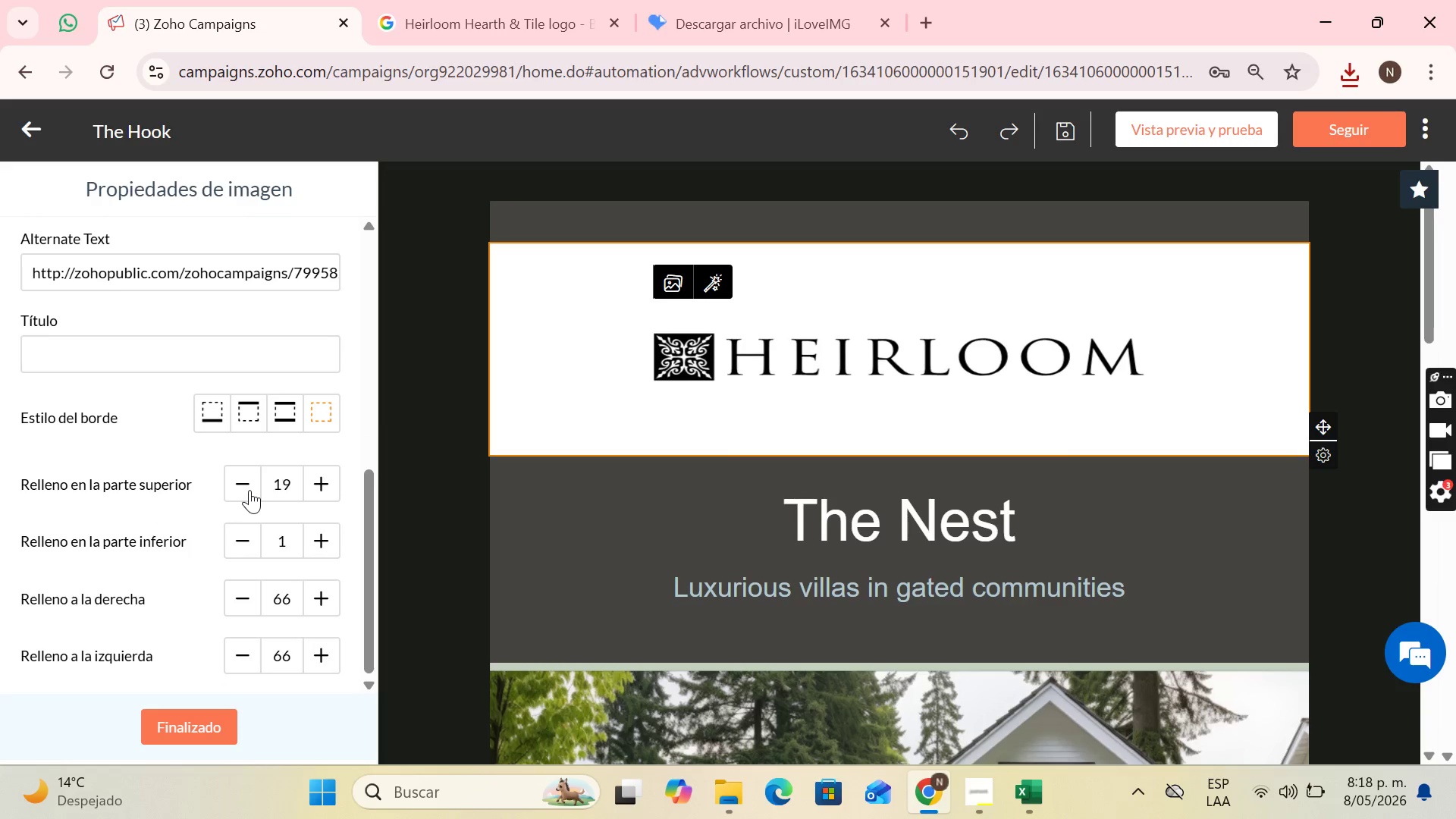 
triple_click([249, 490])
 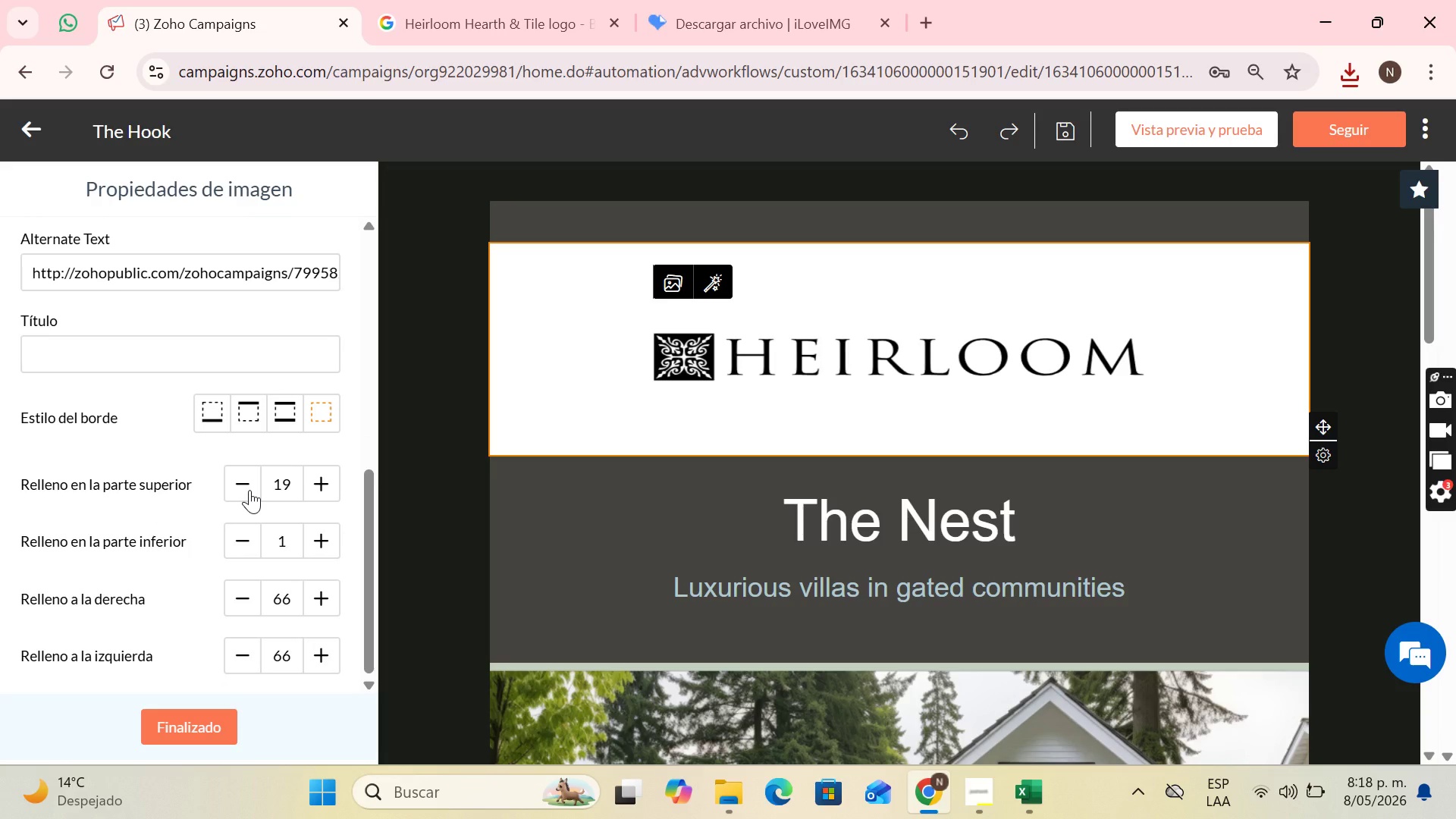 
triple_click([249, 490])
 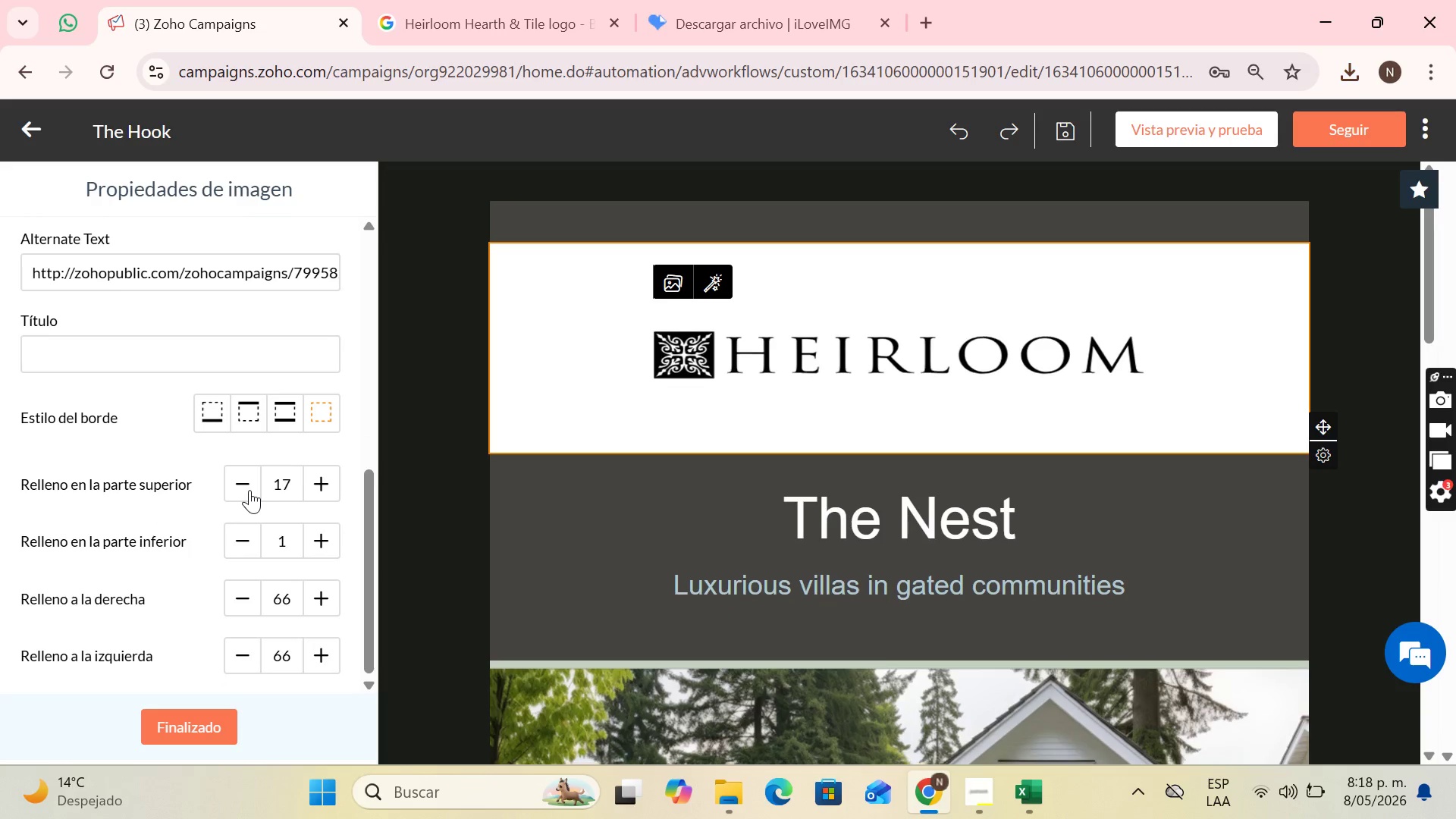 
triple_click([249, 490])
 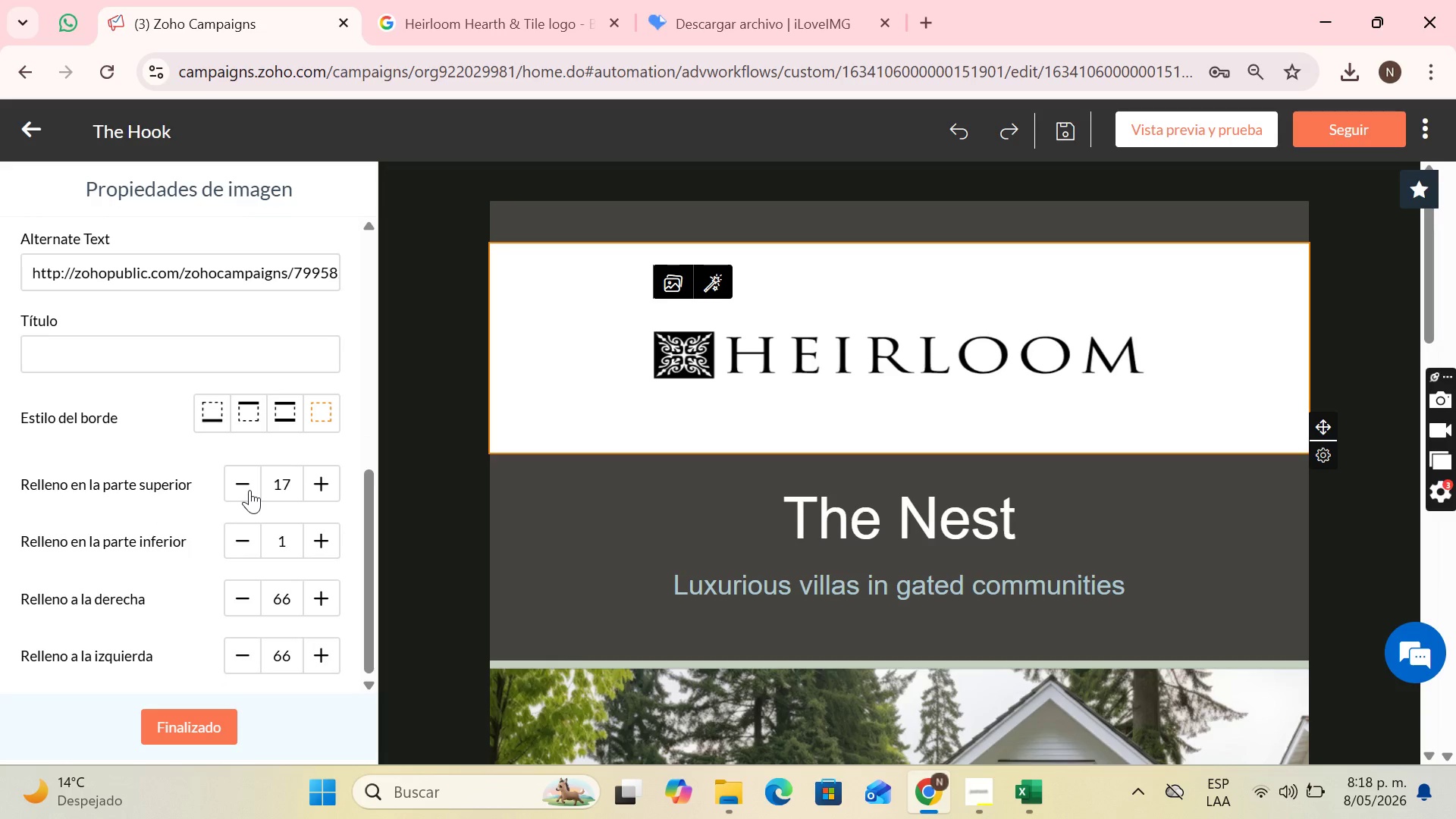 
triple_click([249, 490])
 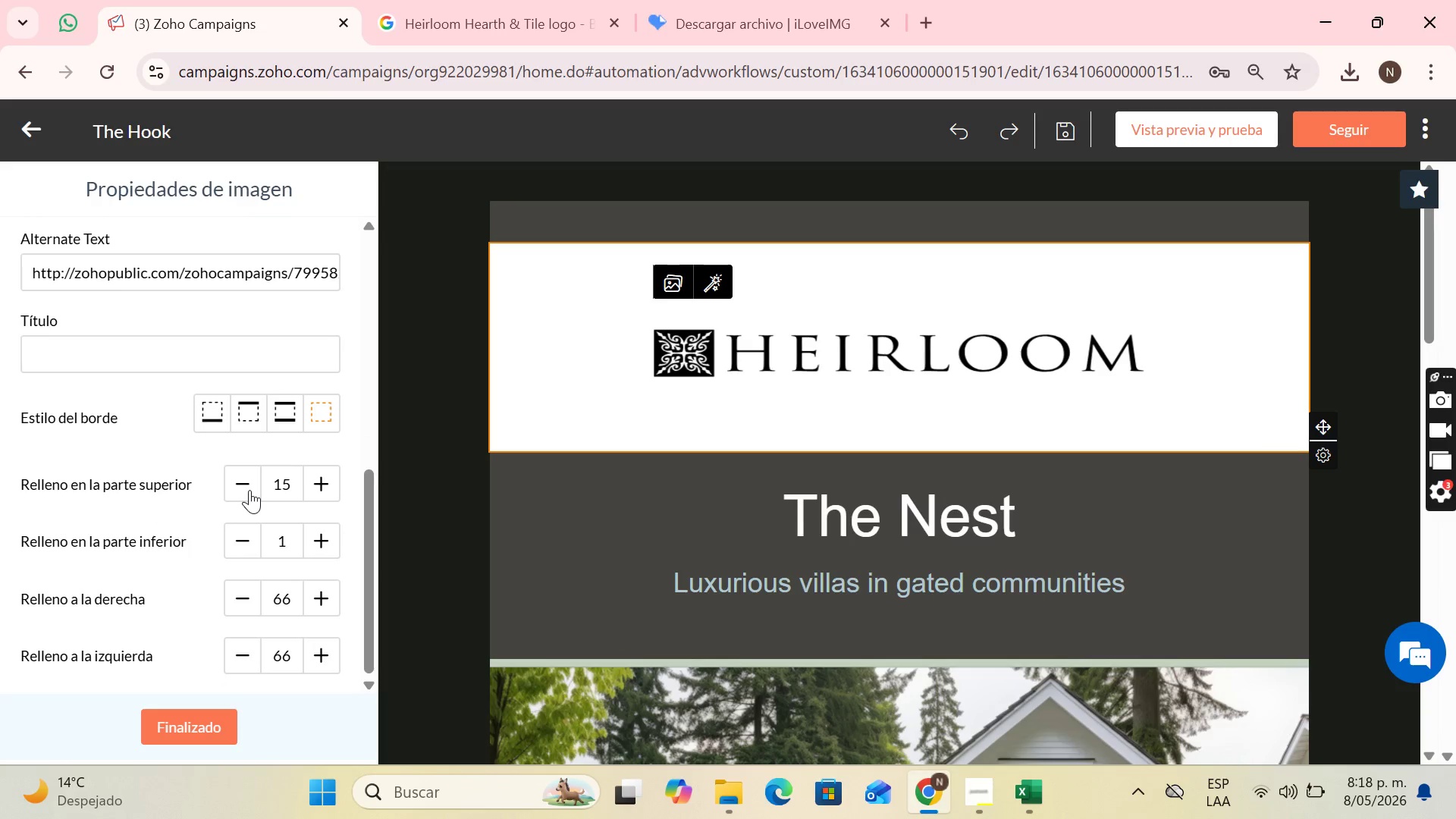 
triple_click([249, 490])
 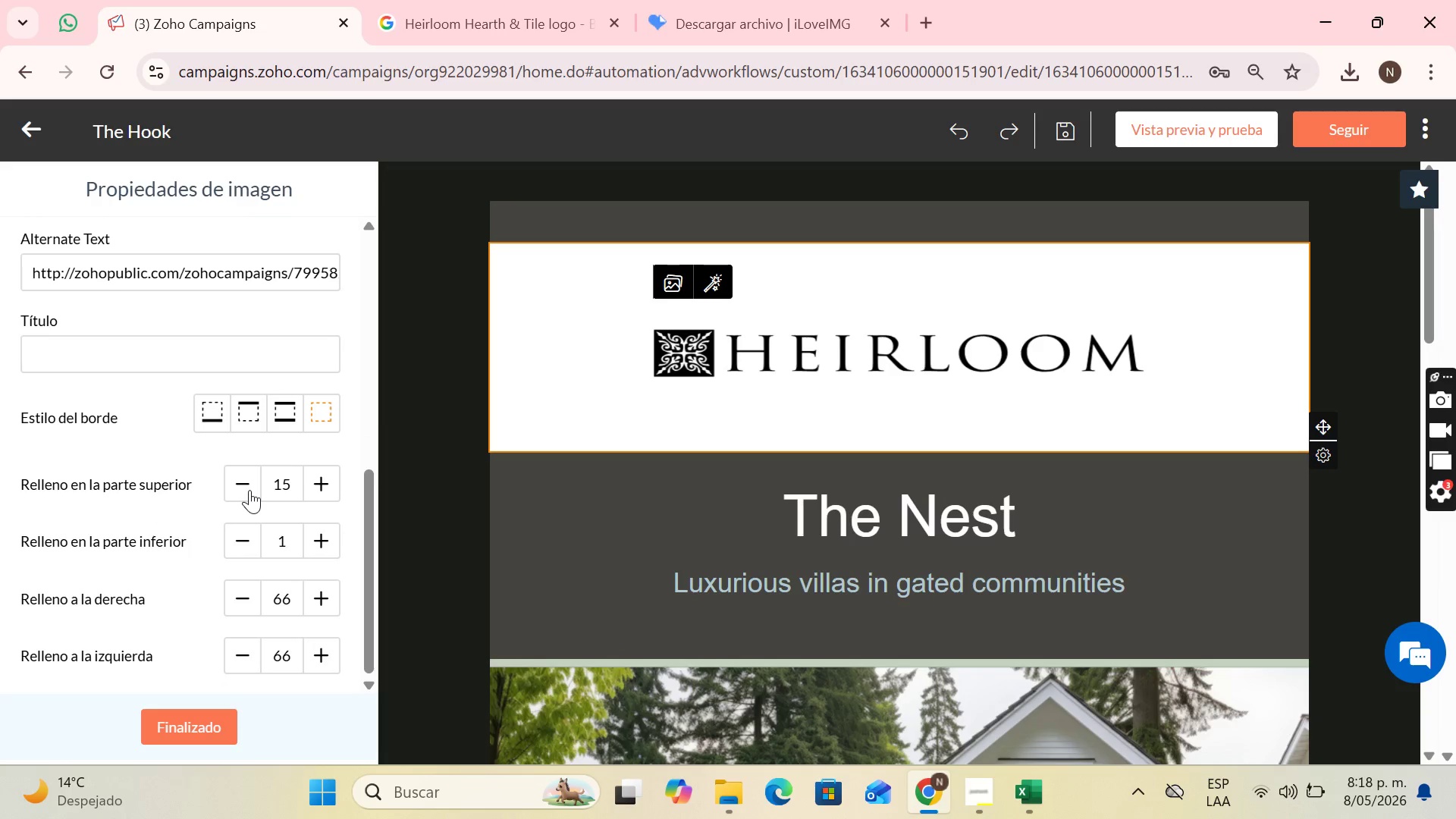 
triple_click([249, 490])
 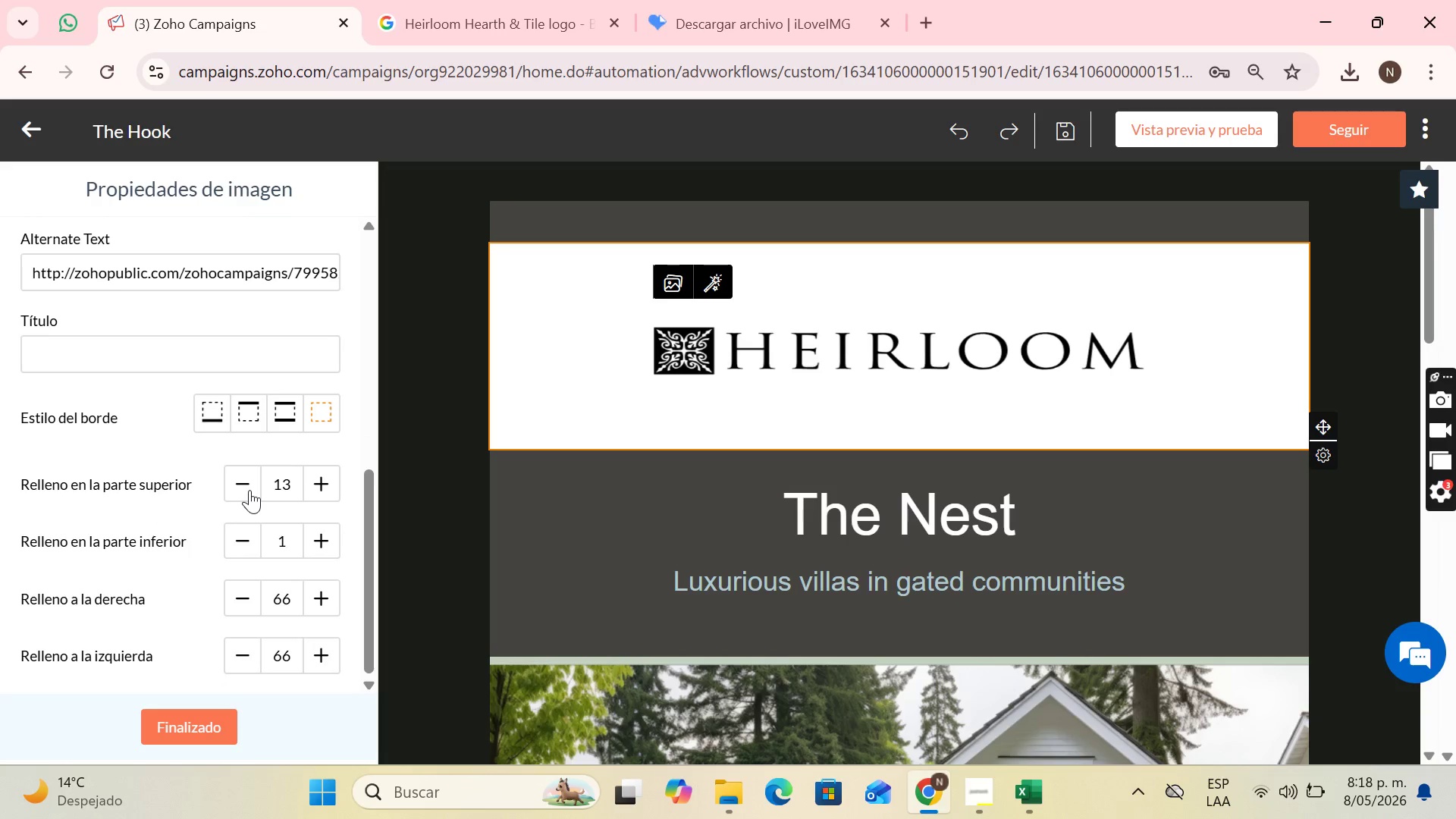 
triple_click([249, 490])
 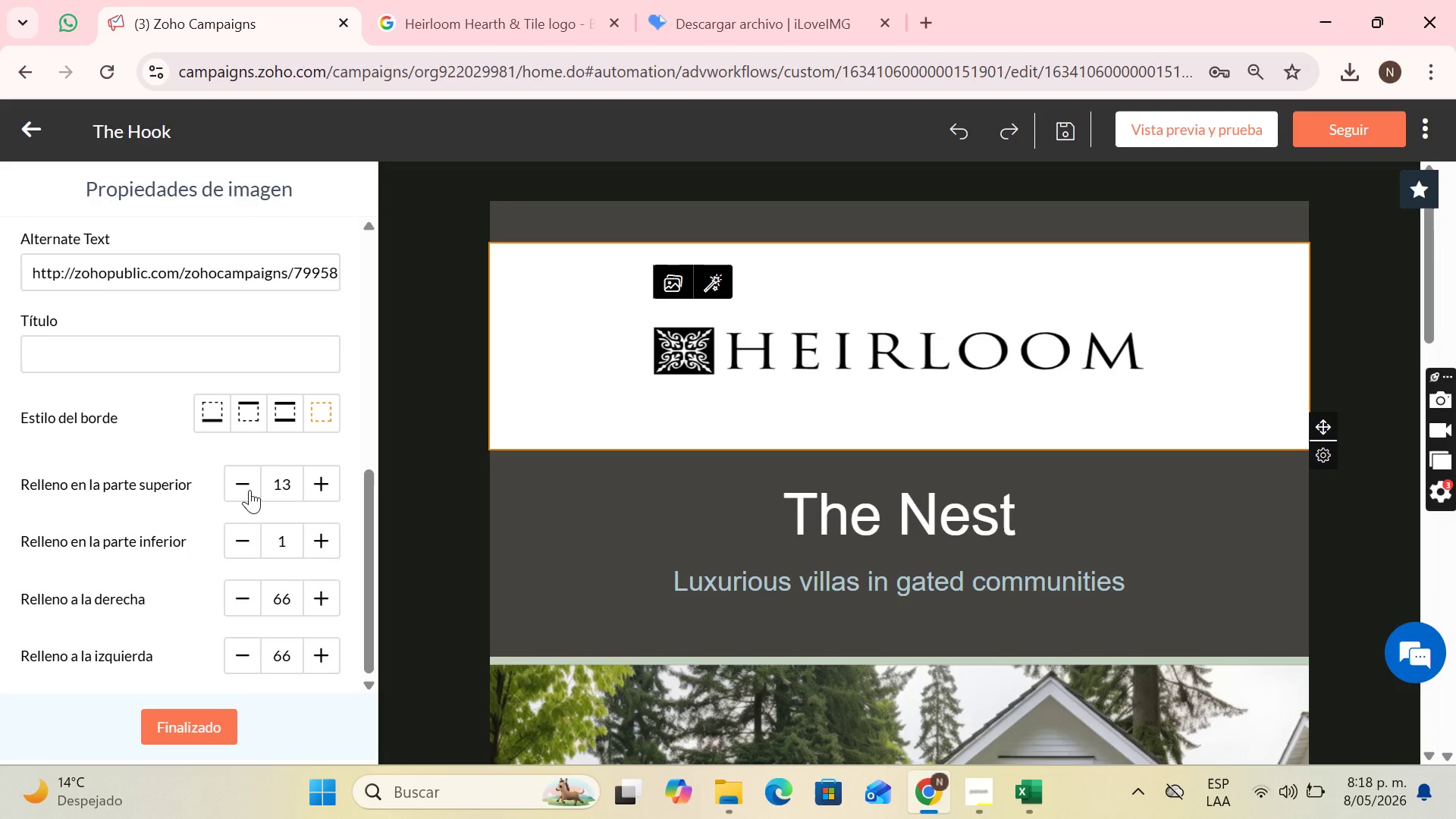 
triple_click([249, 490])
 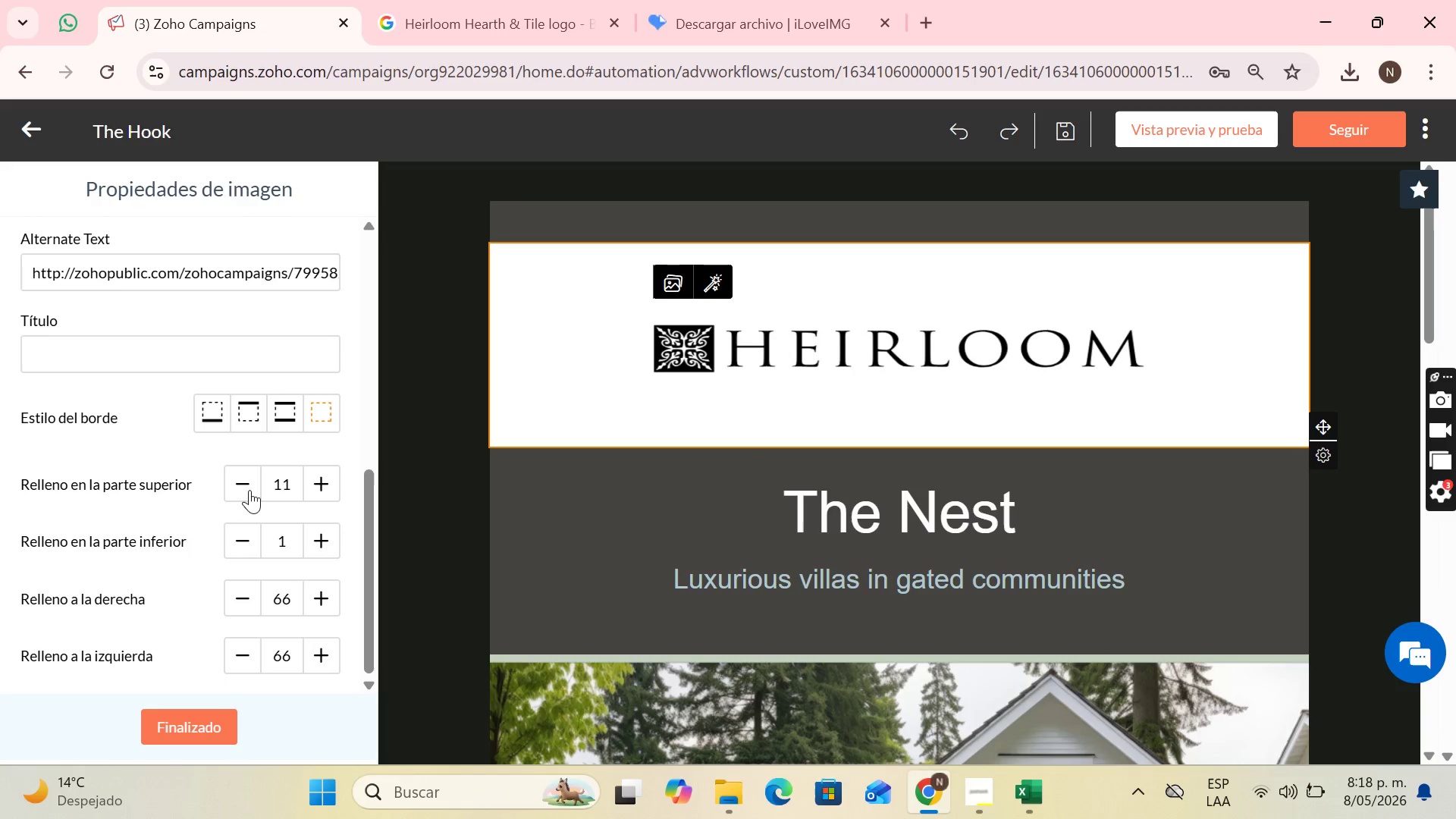 
triple_click([249, 490])
 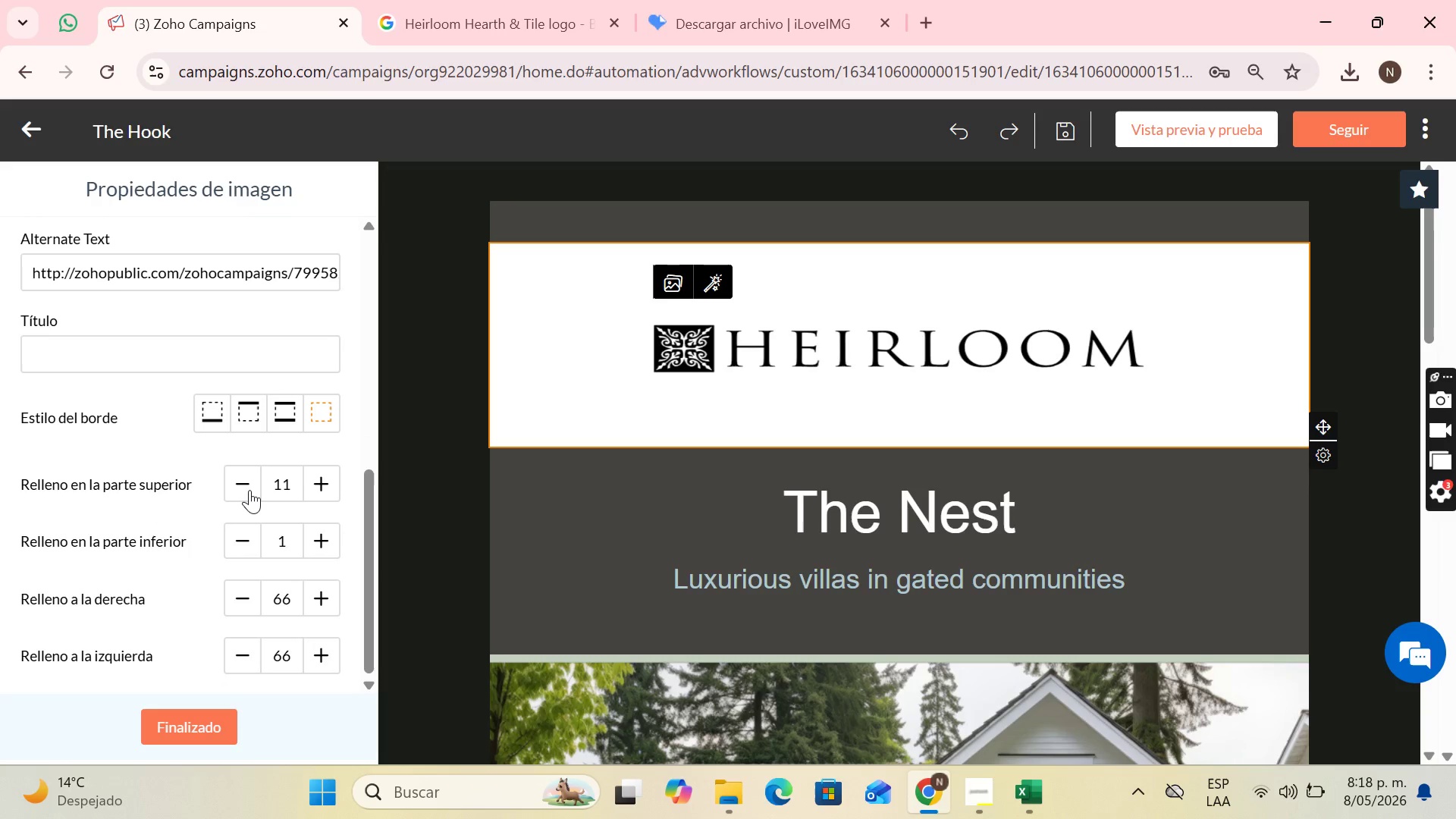 
triple_click([249, 490])
 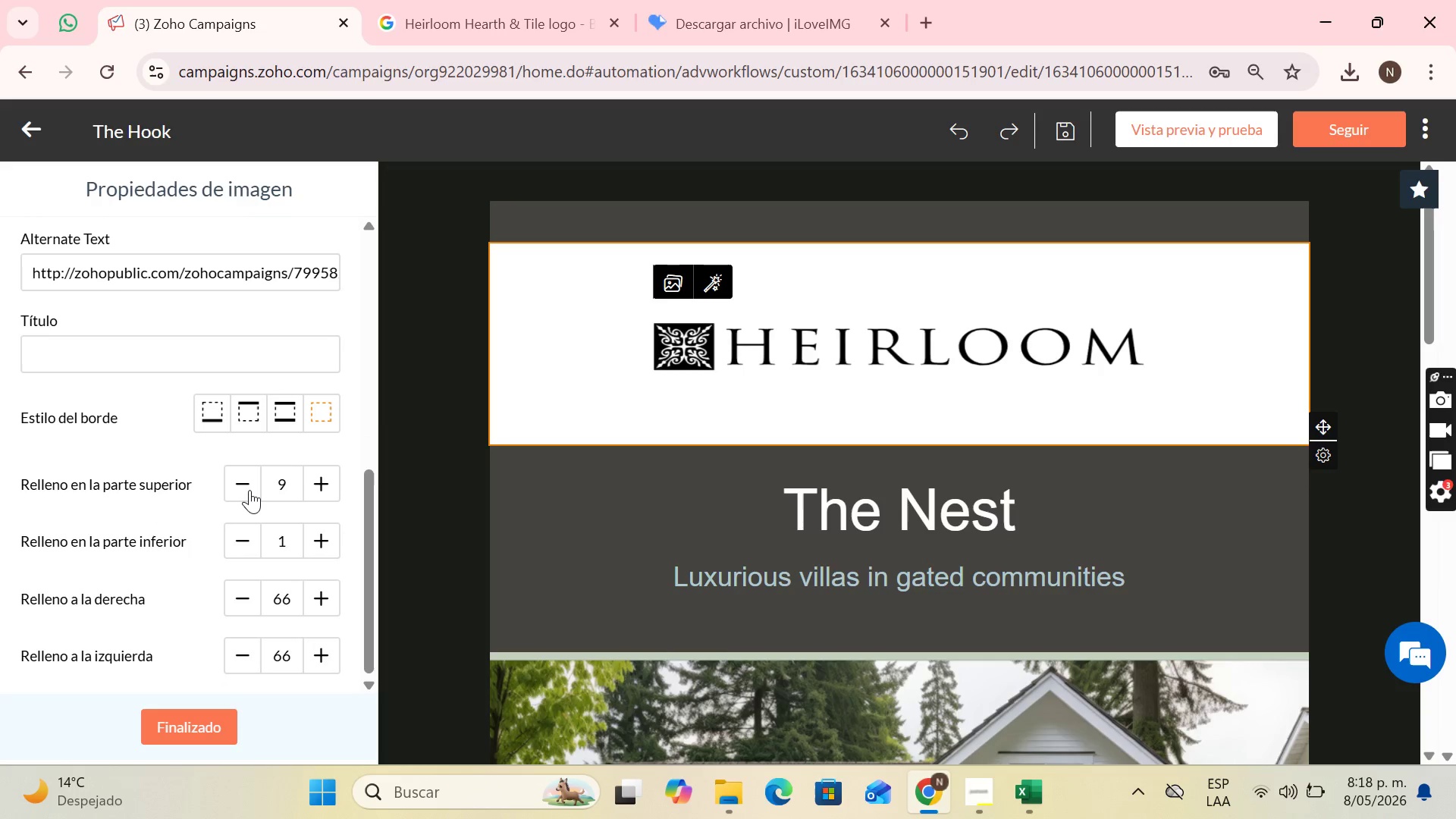 
triple_click([249, 490])
 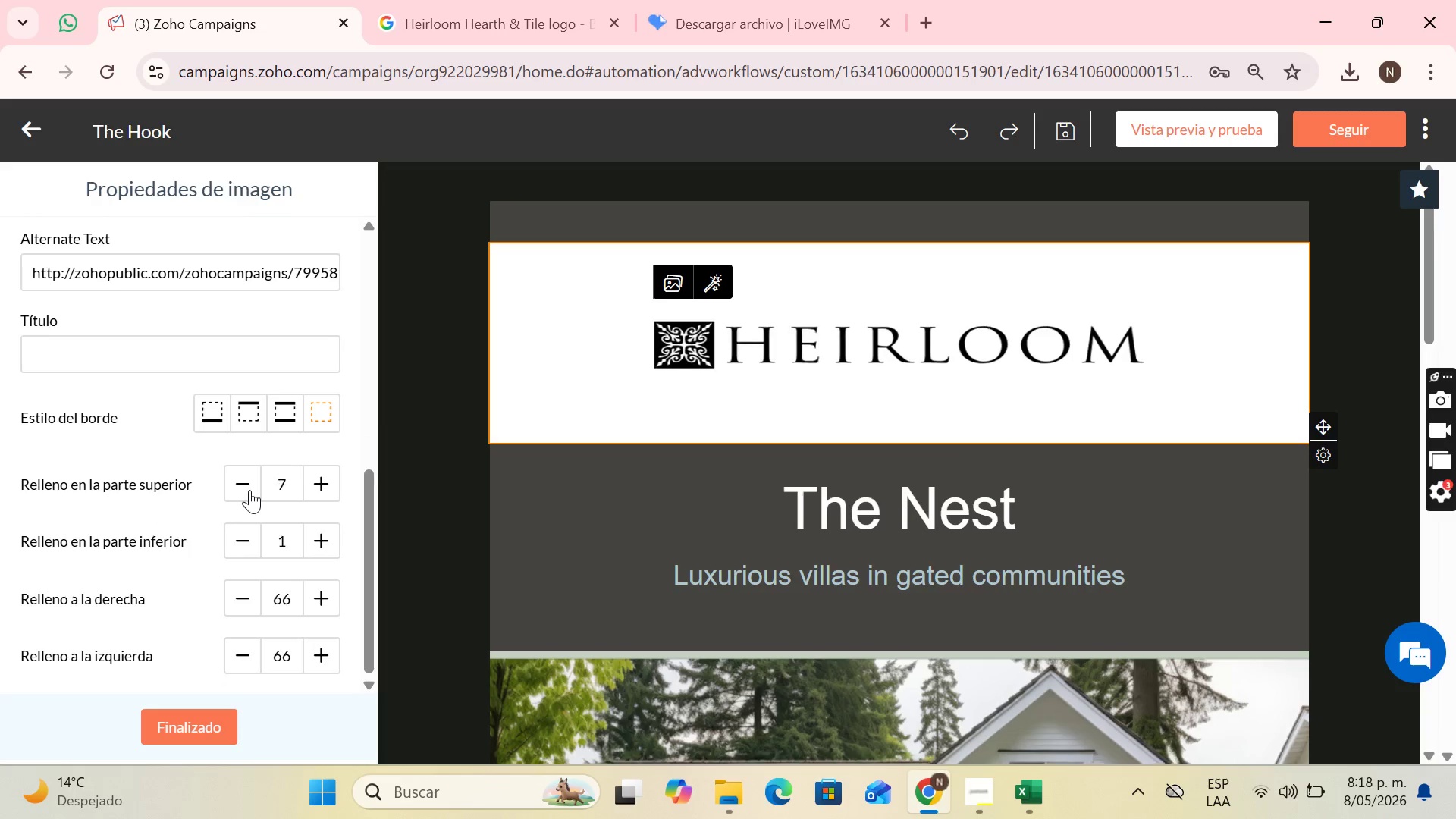 
triple_click([249, 490])
 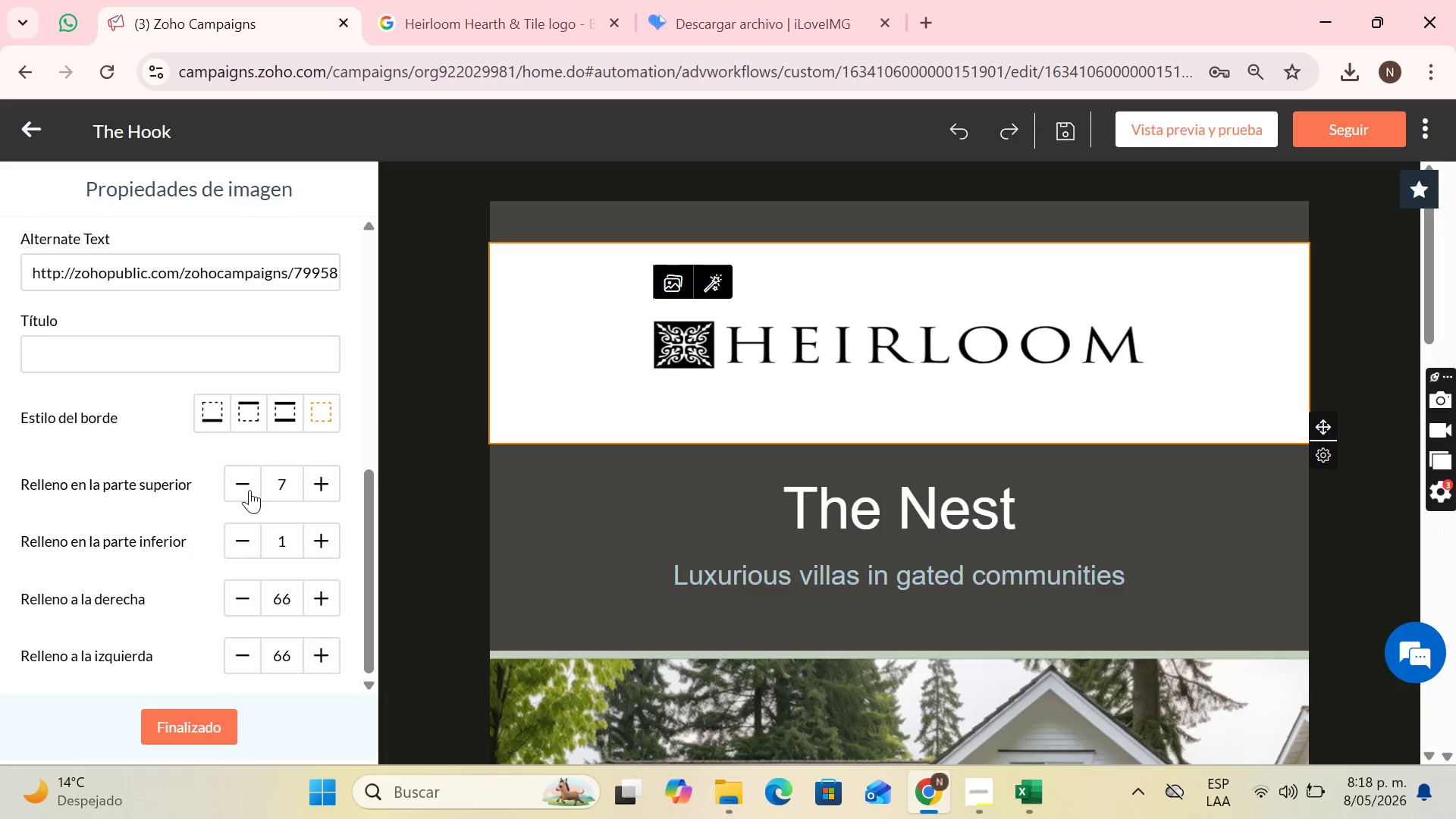 
triple_click([249, 490])
 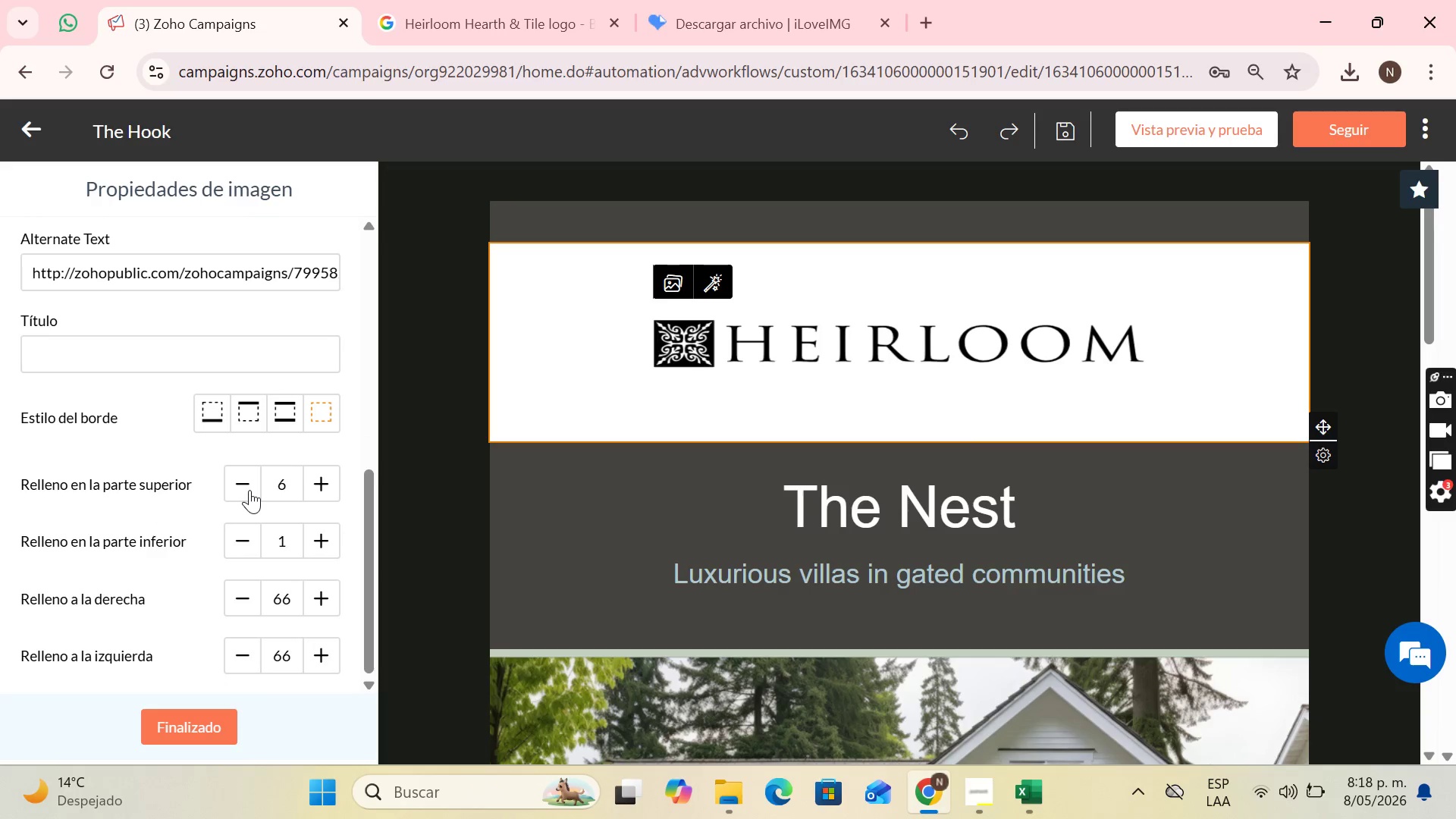 
triple_click([249, 490])
 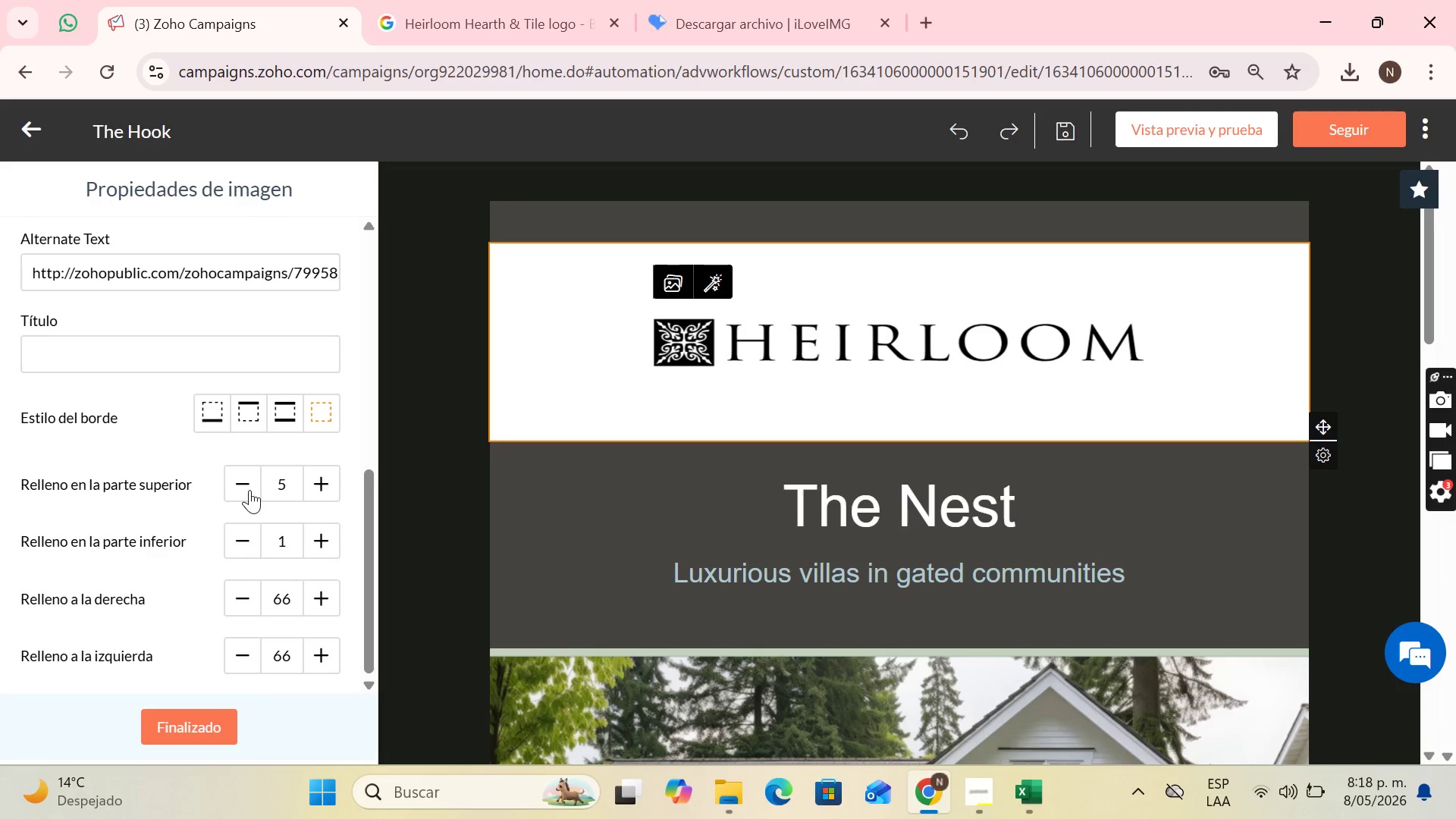 
triple_click([249, 490])
 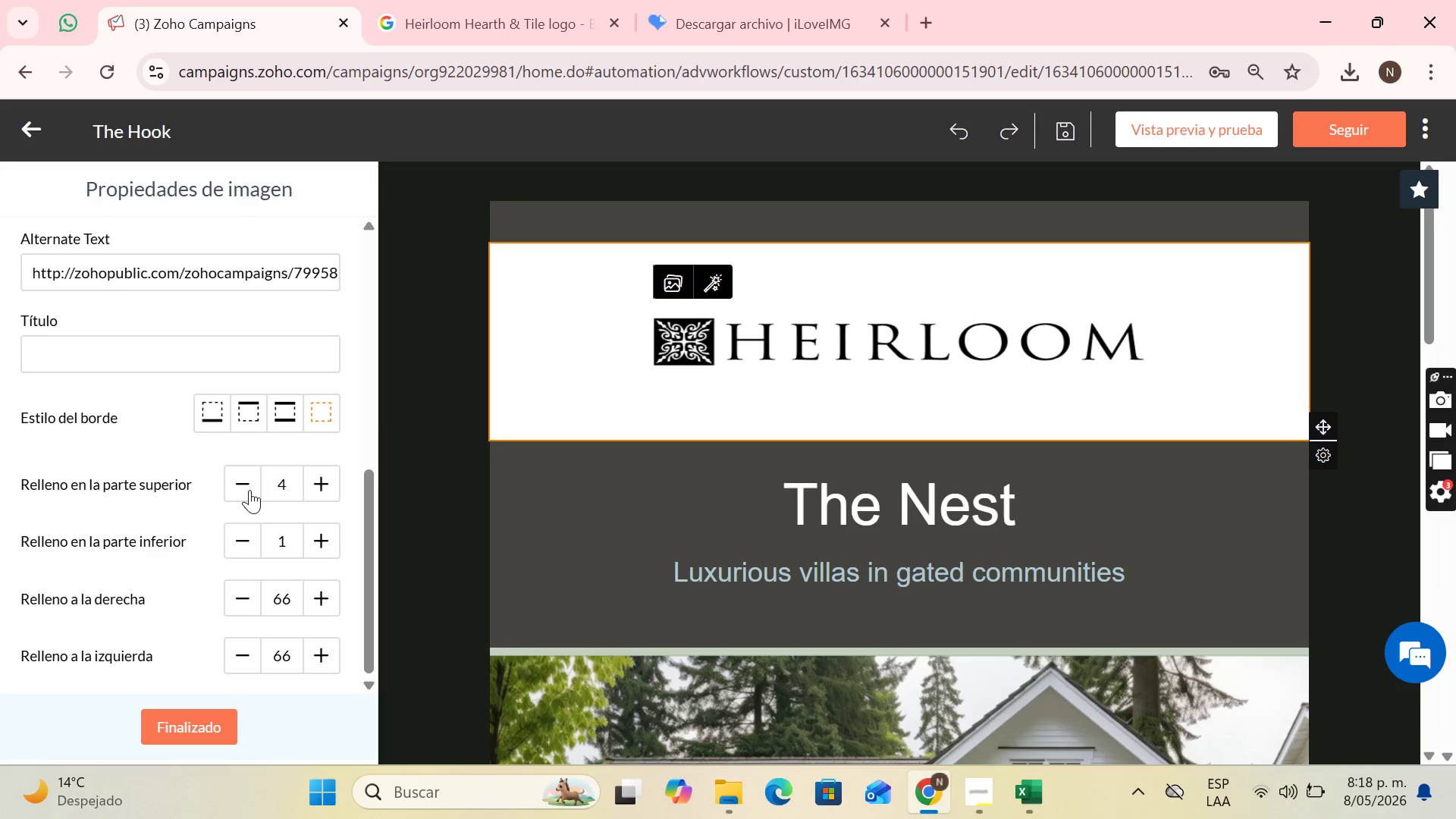 
triple_click([249, 490])
 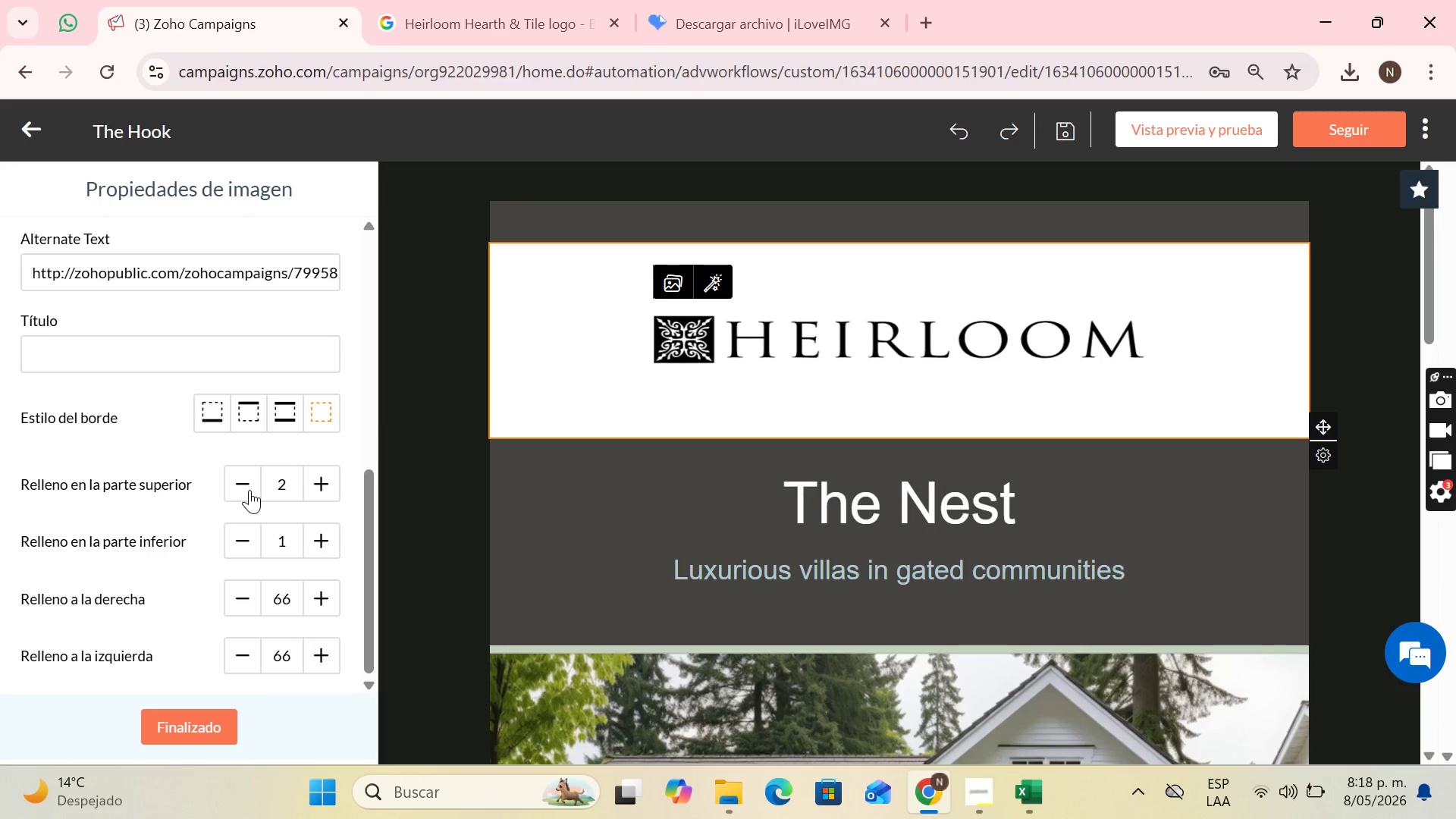 
triple_click([249, 490])
 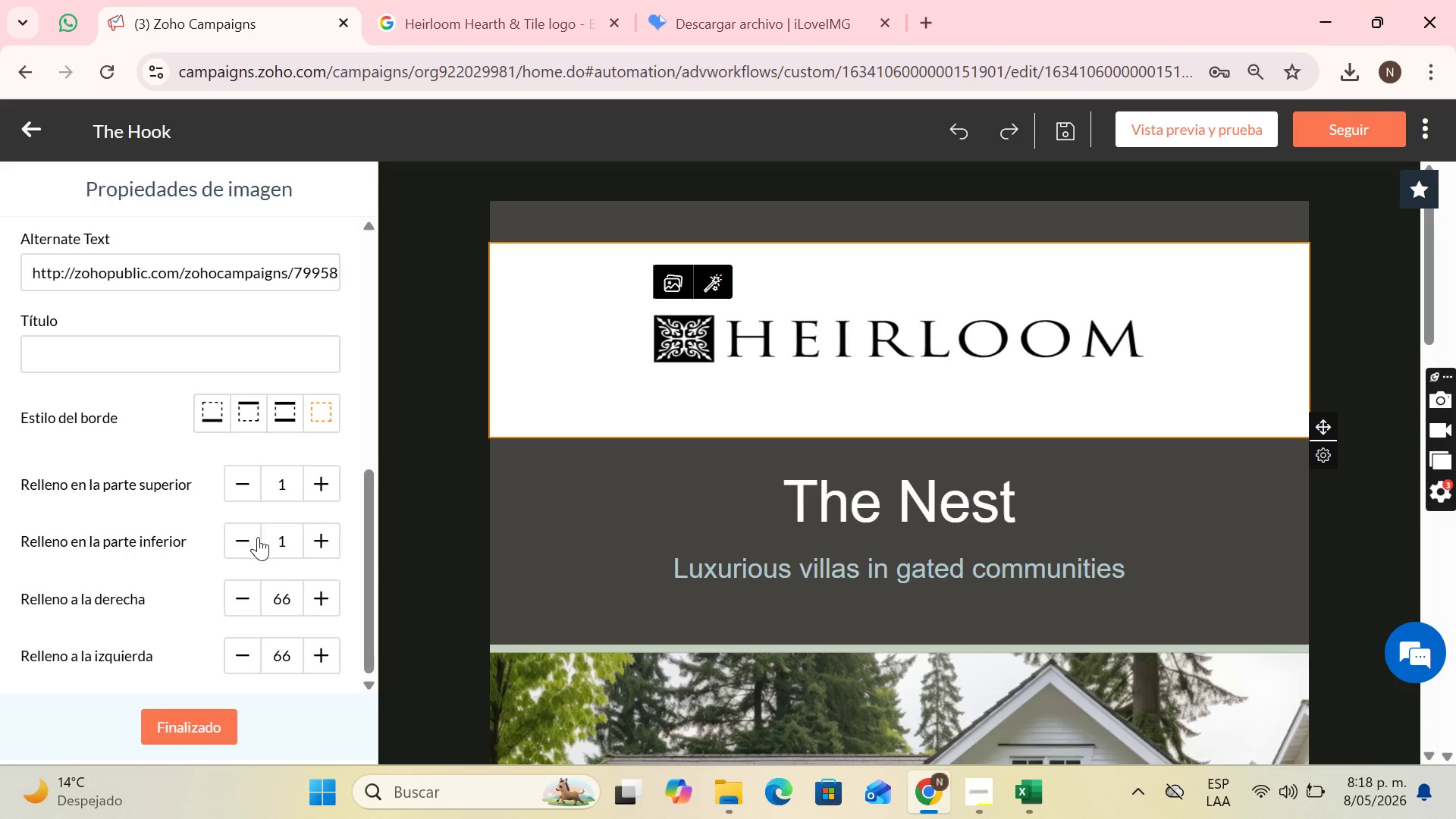 
left_click([256, 538])
 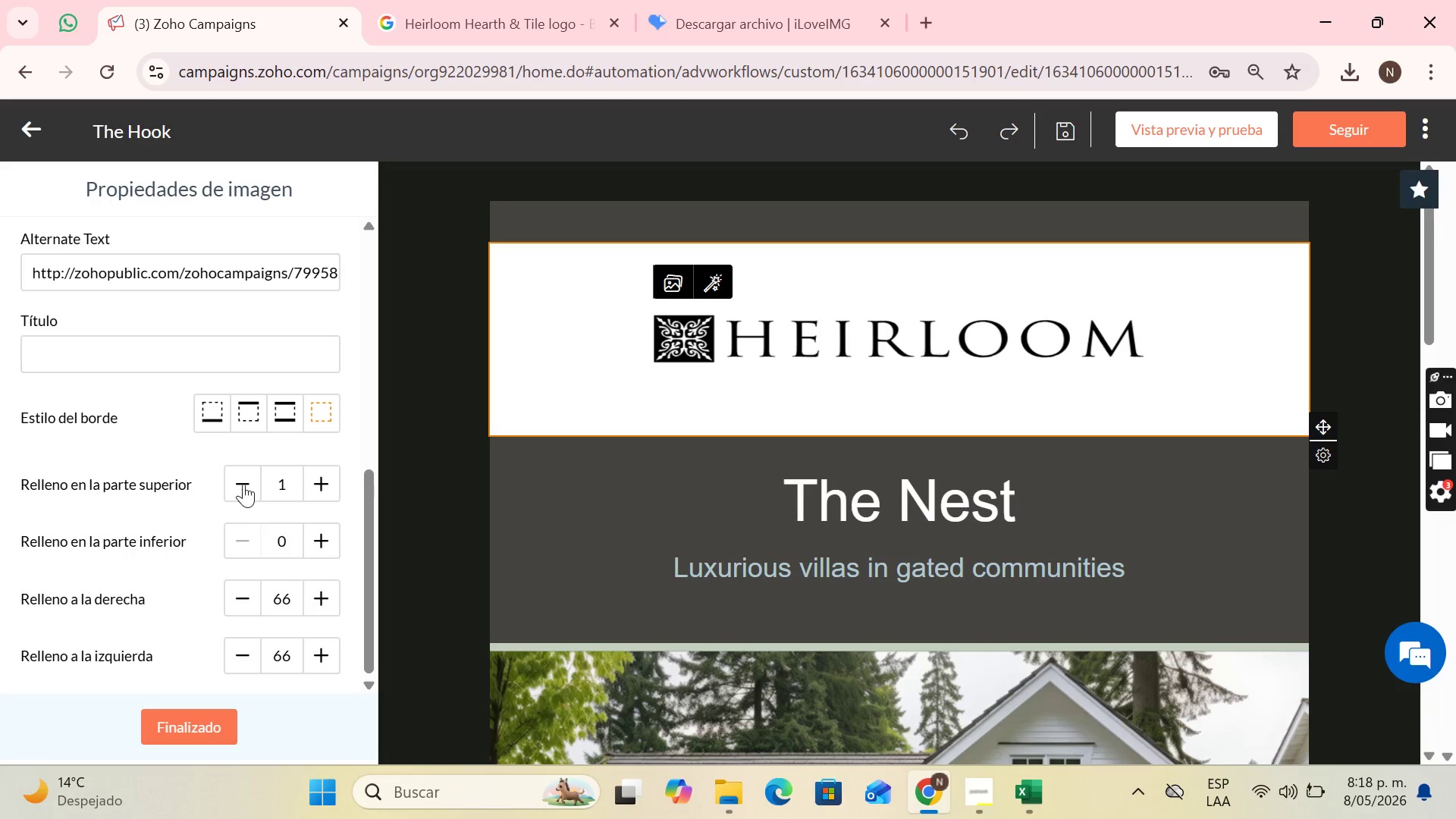 
left_click([243, 480])
 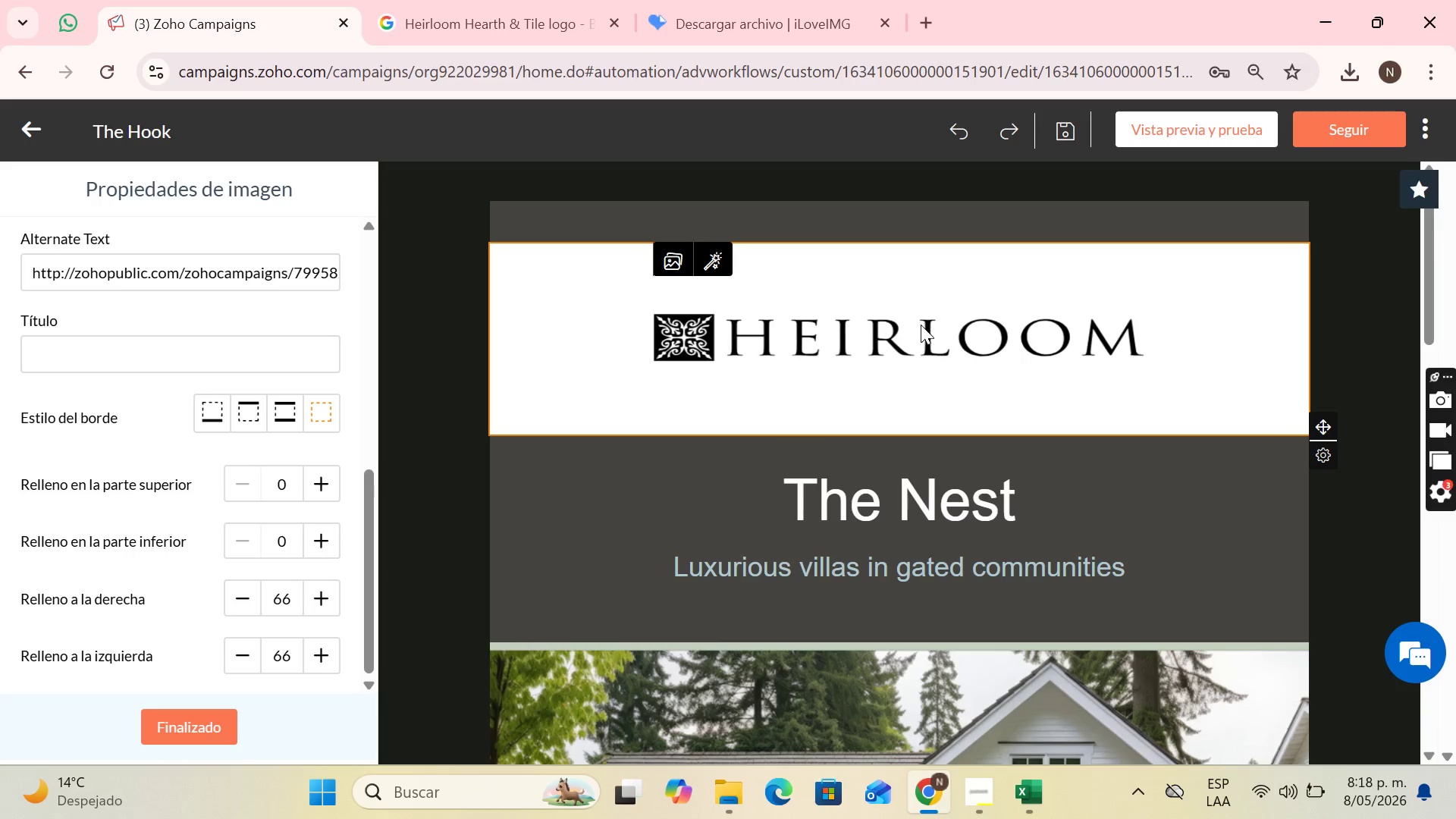 
left_click([922, 325])
 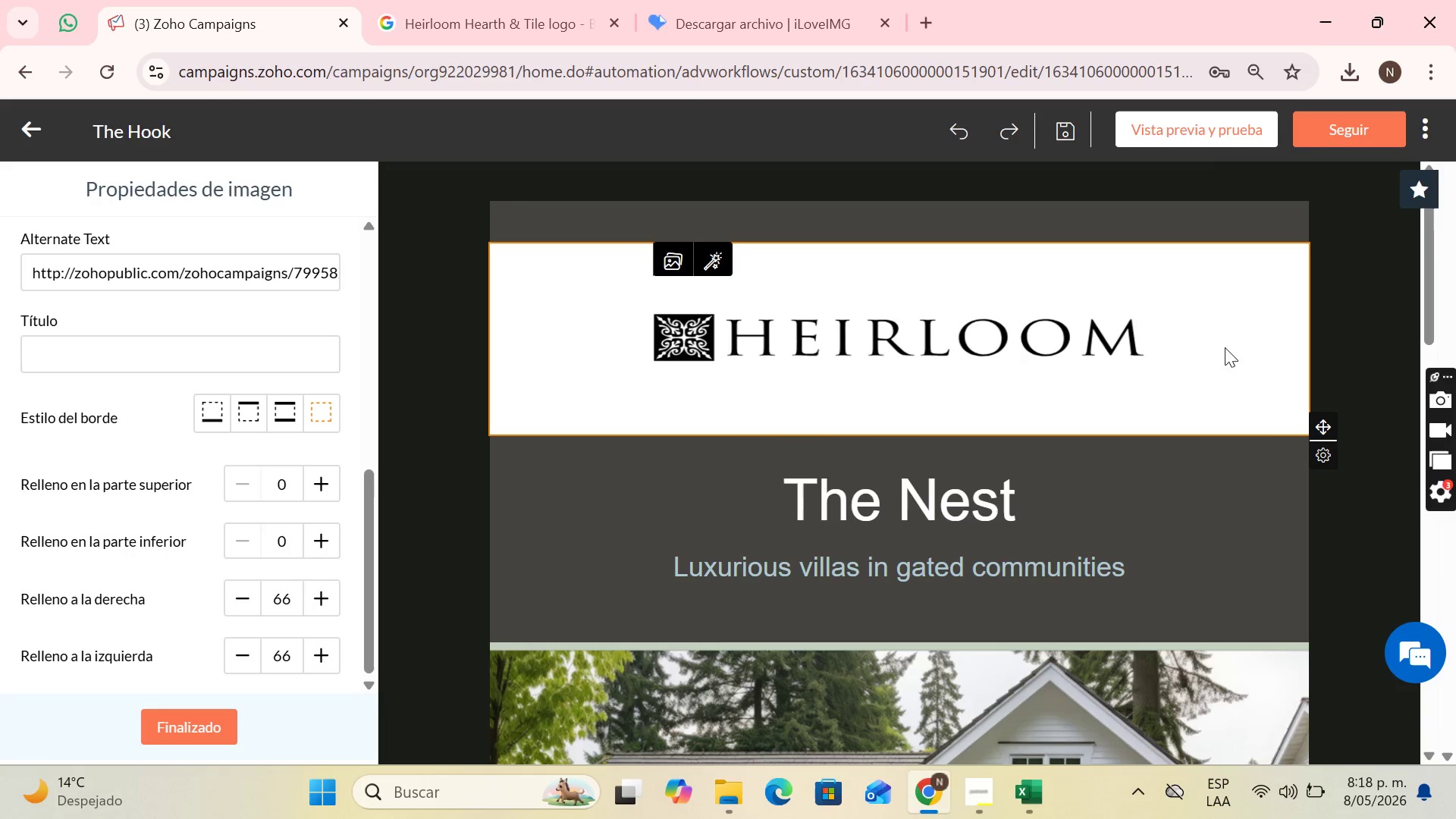 
left_click([1212, 355])
 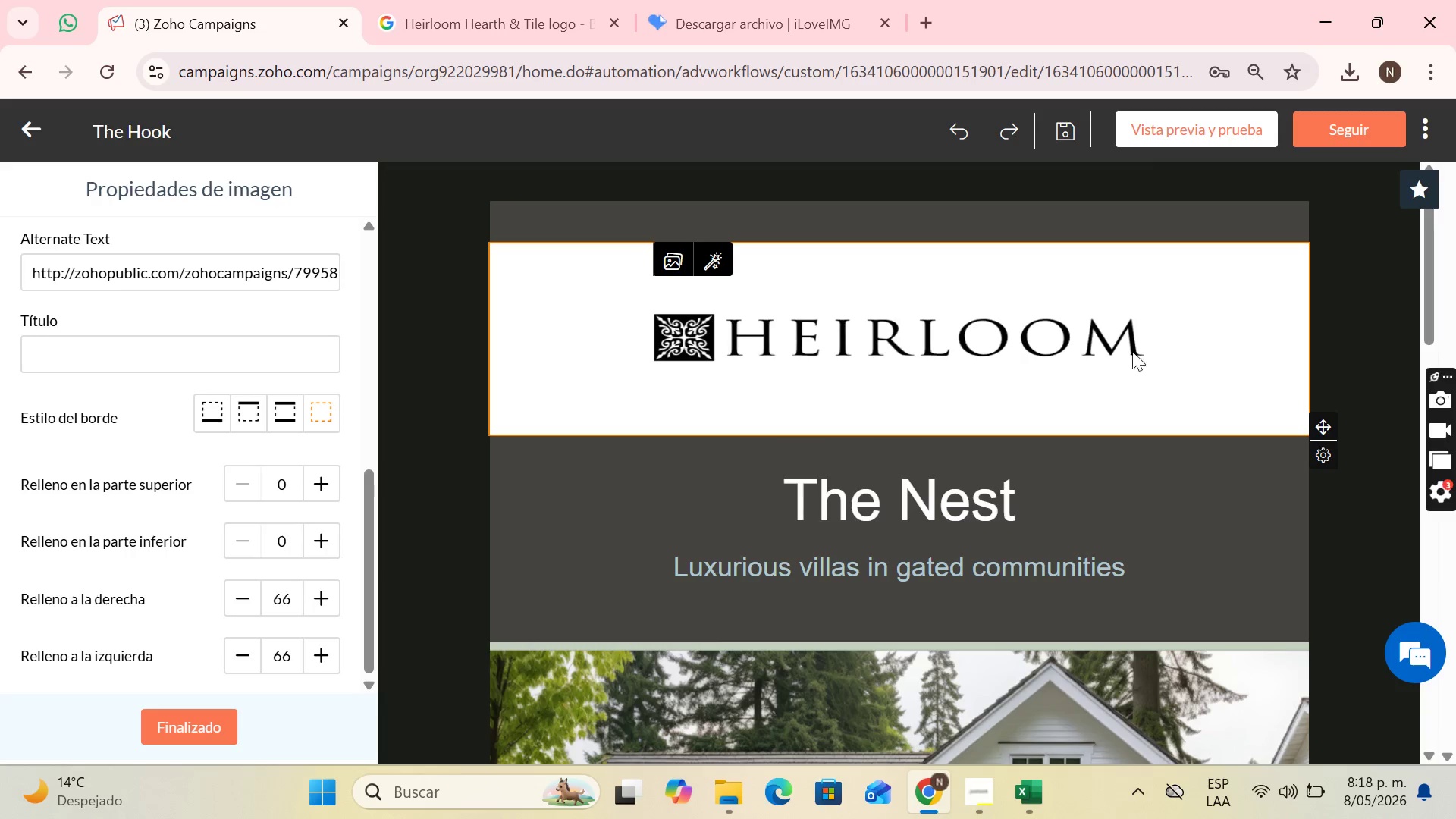 
triple_click([1112, 355])
 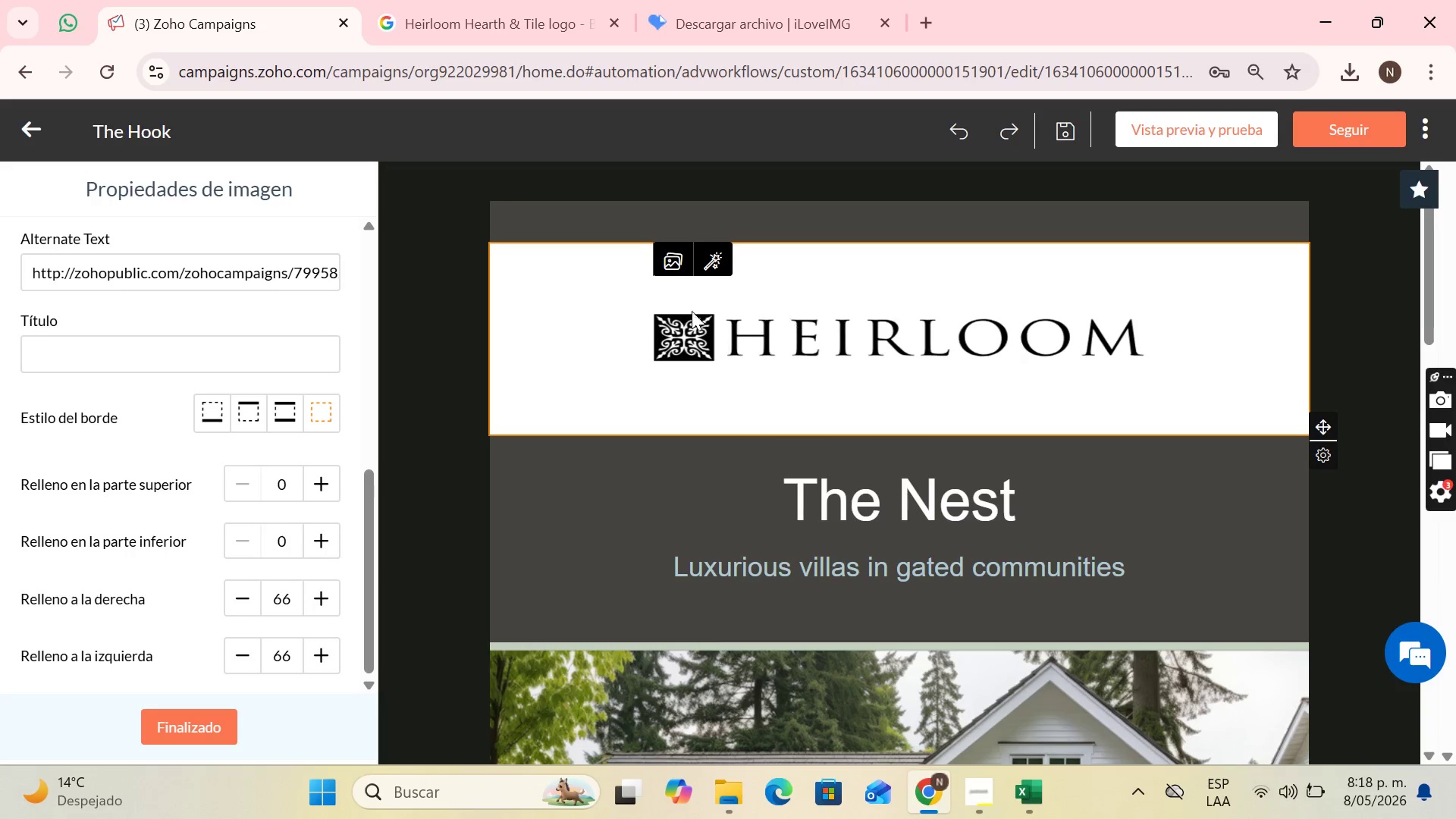 
scroll: coordinate [858, 300], scroll_direction: up, amount: 1.0
 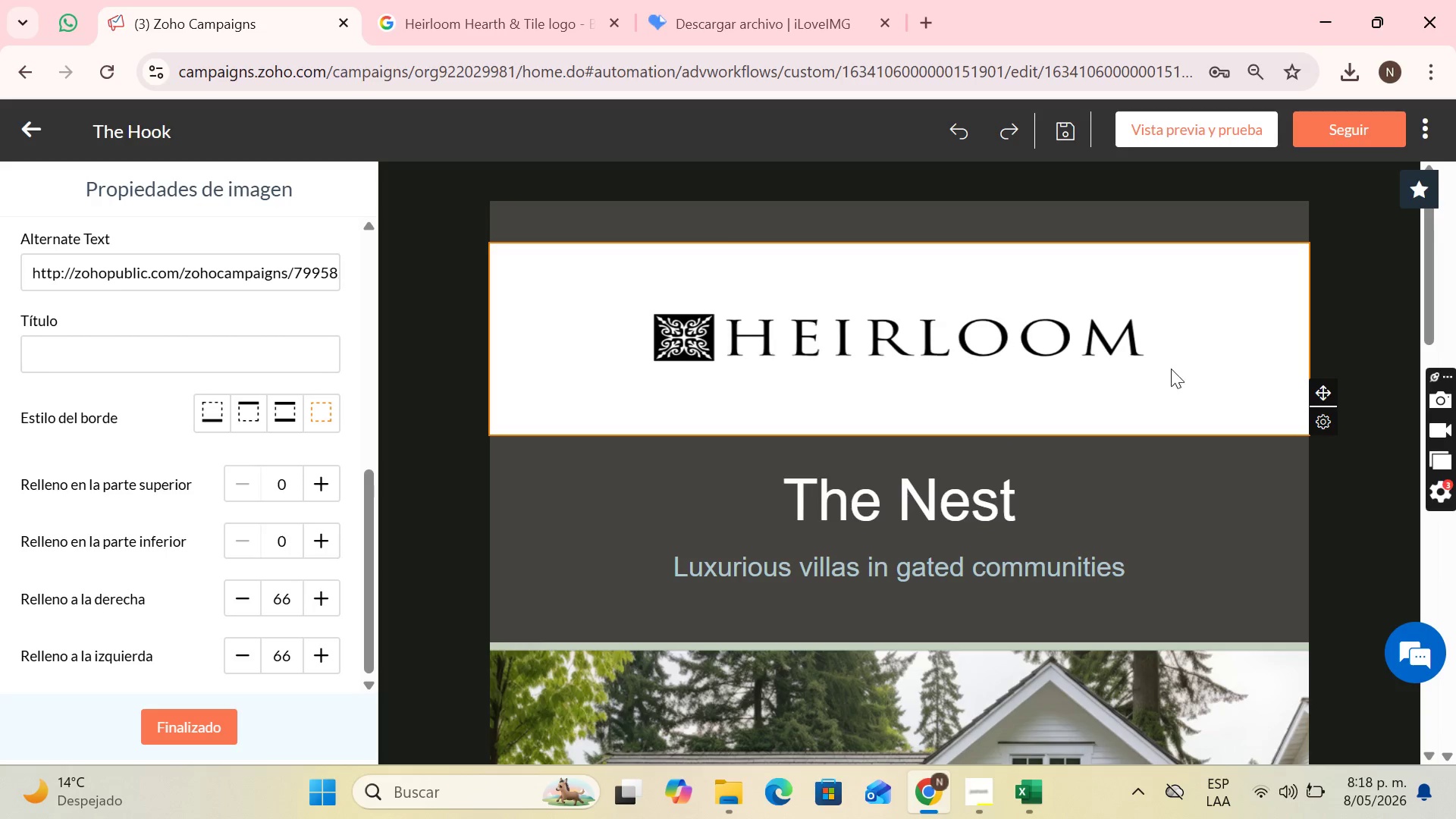 
left_click([1112, 364])
 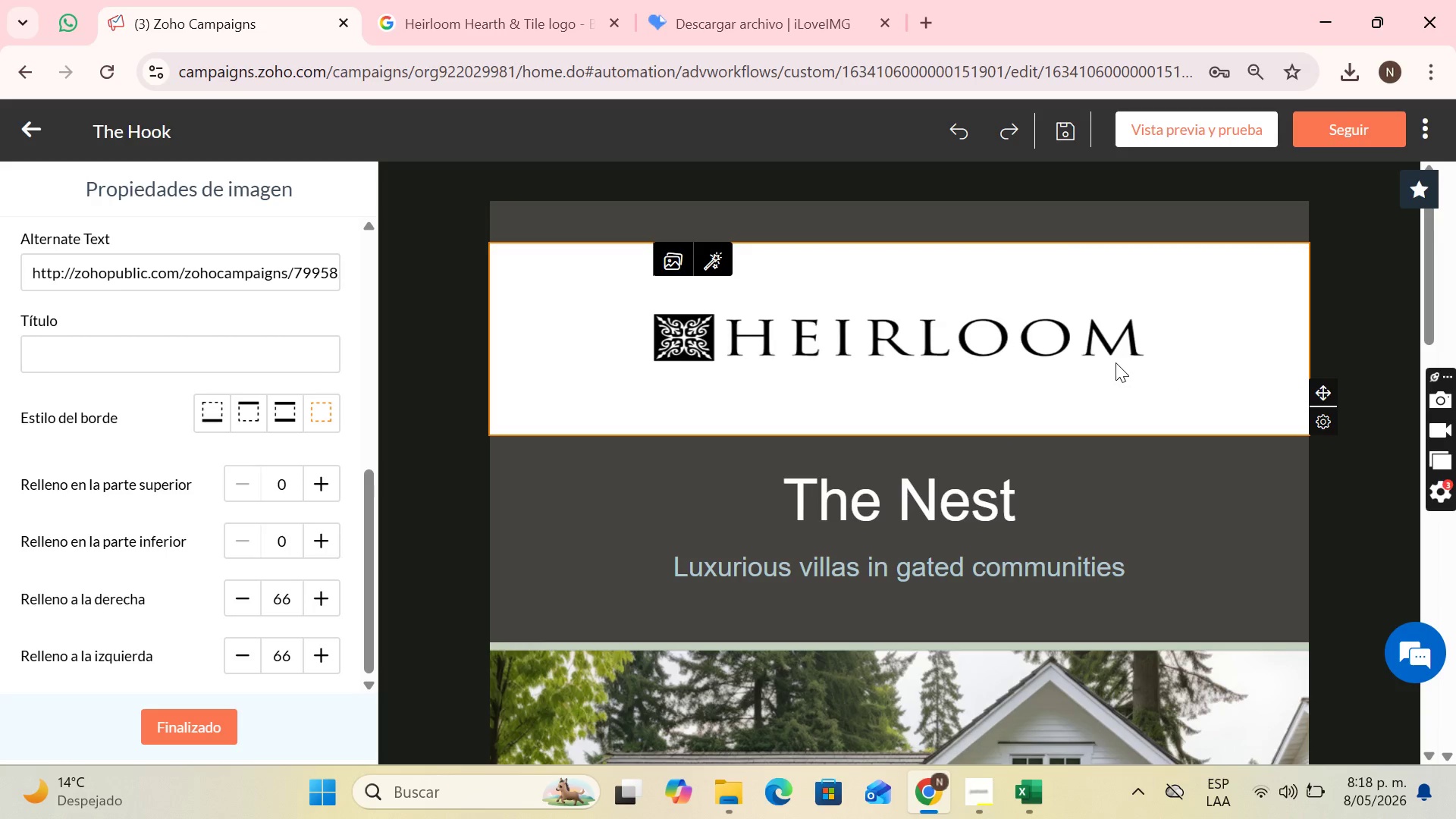 
scroll: coordinate [1116, 362], scroll_direction: up, amount: 3.0
 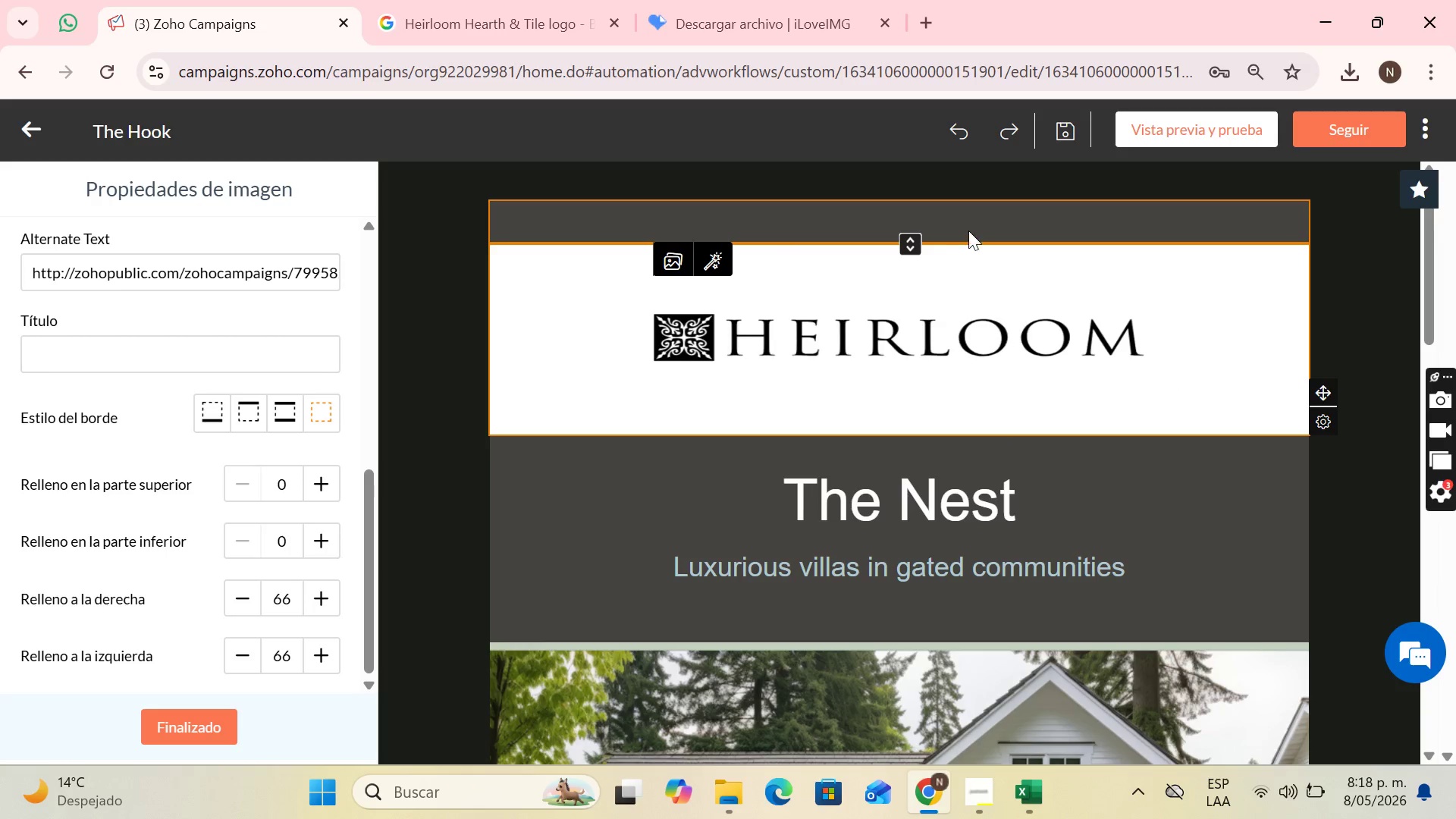 
scroll: coordinate [1009, 355], scroll_direction: down, amount: 1.0
 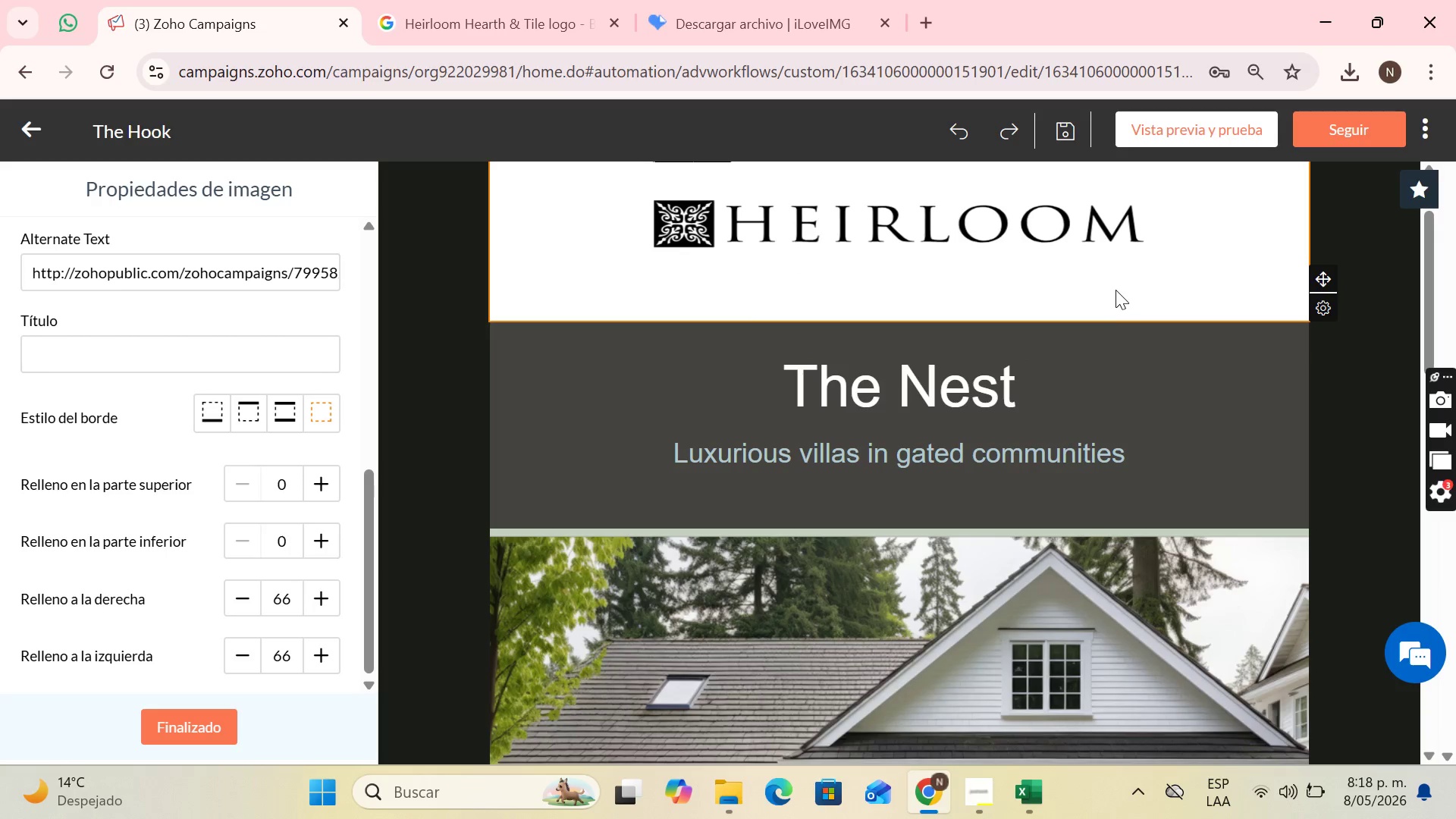 
scroll: coordinate [1110, 306], scroll_direction: up, amount: 2.0
 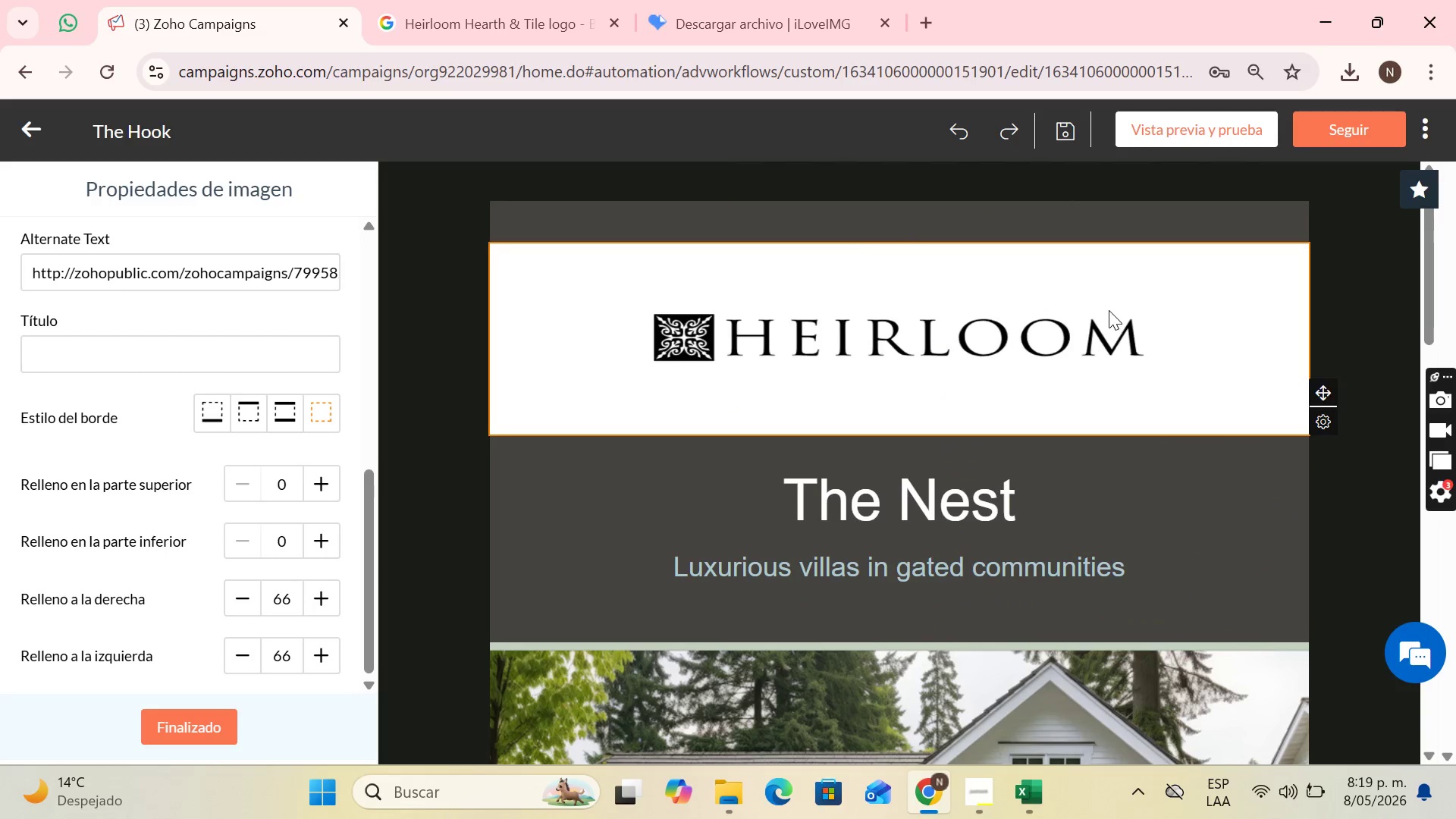 
scroll: coordinate [1103, 319], scroll_direction: down, amount: 2.0
 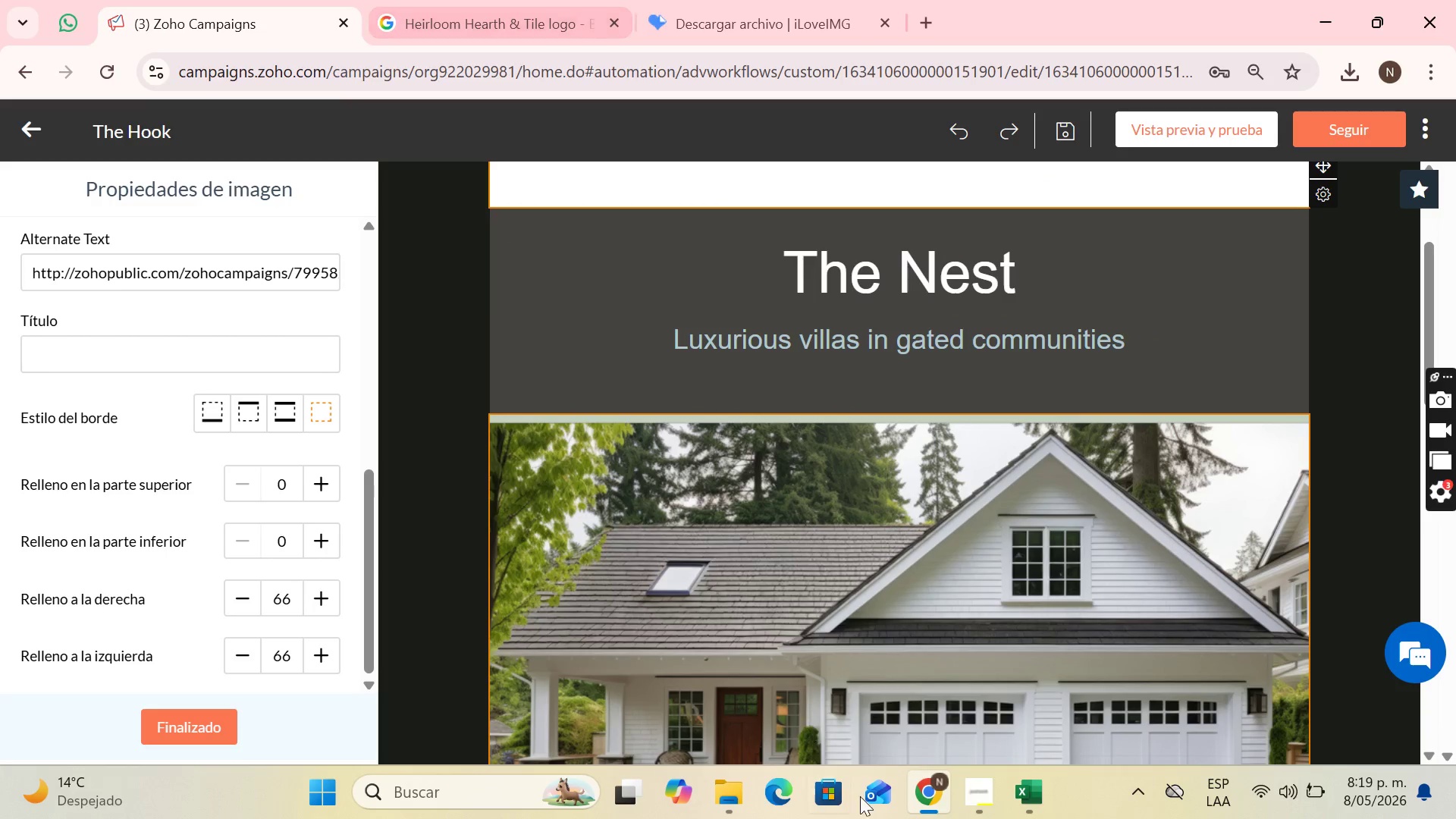 
left_click([965, 801])